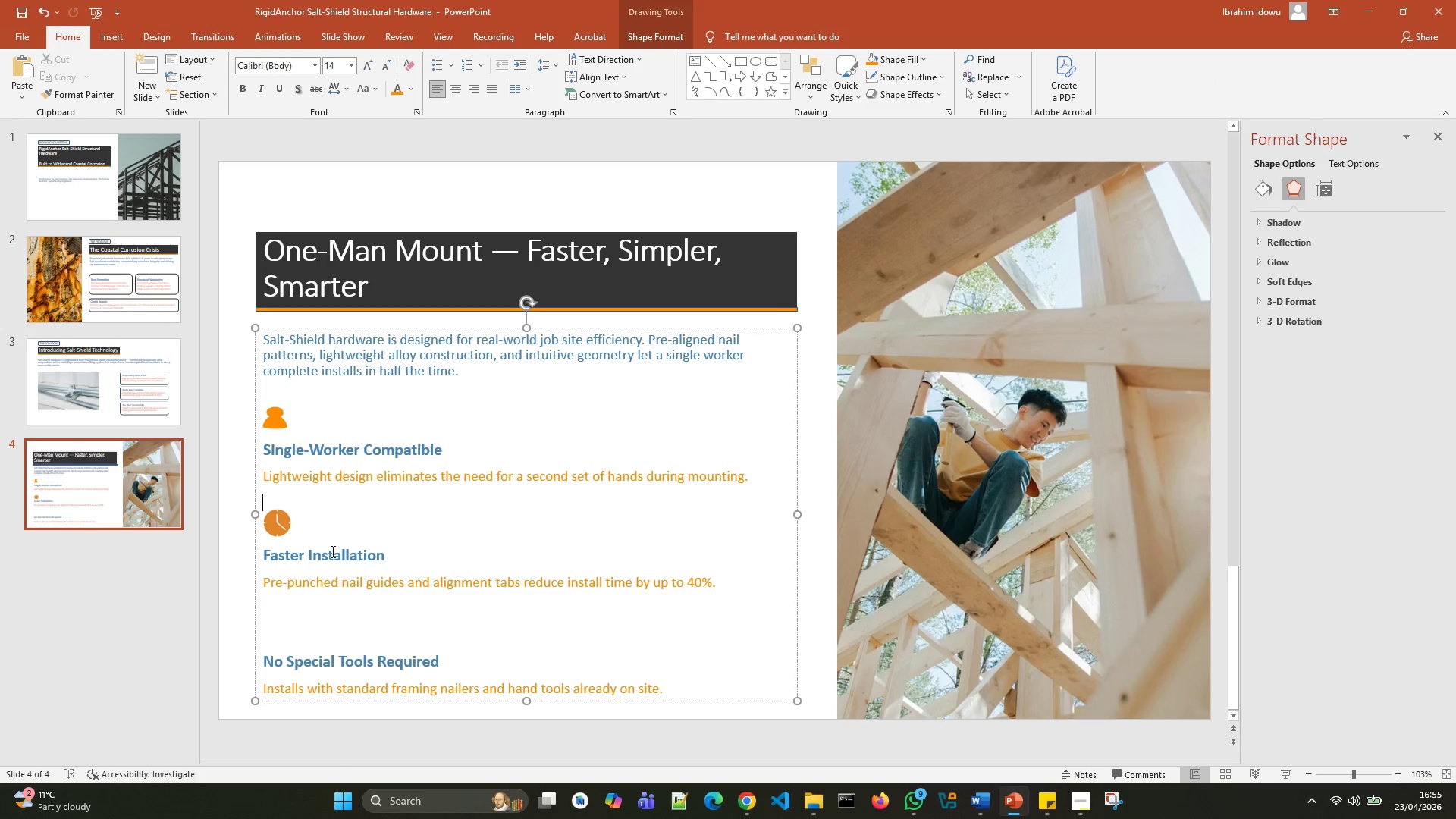 
left_click([328, 620])
 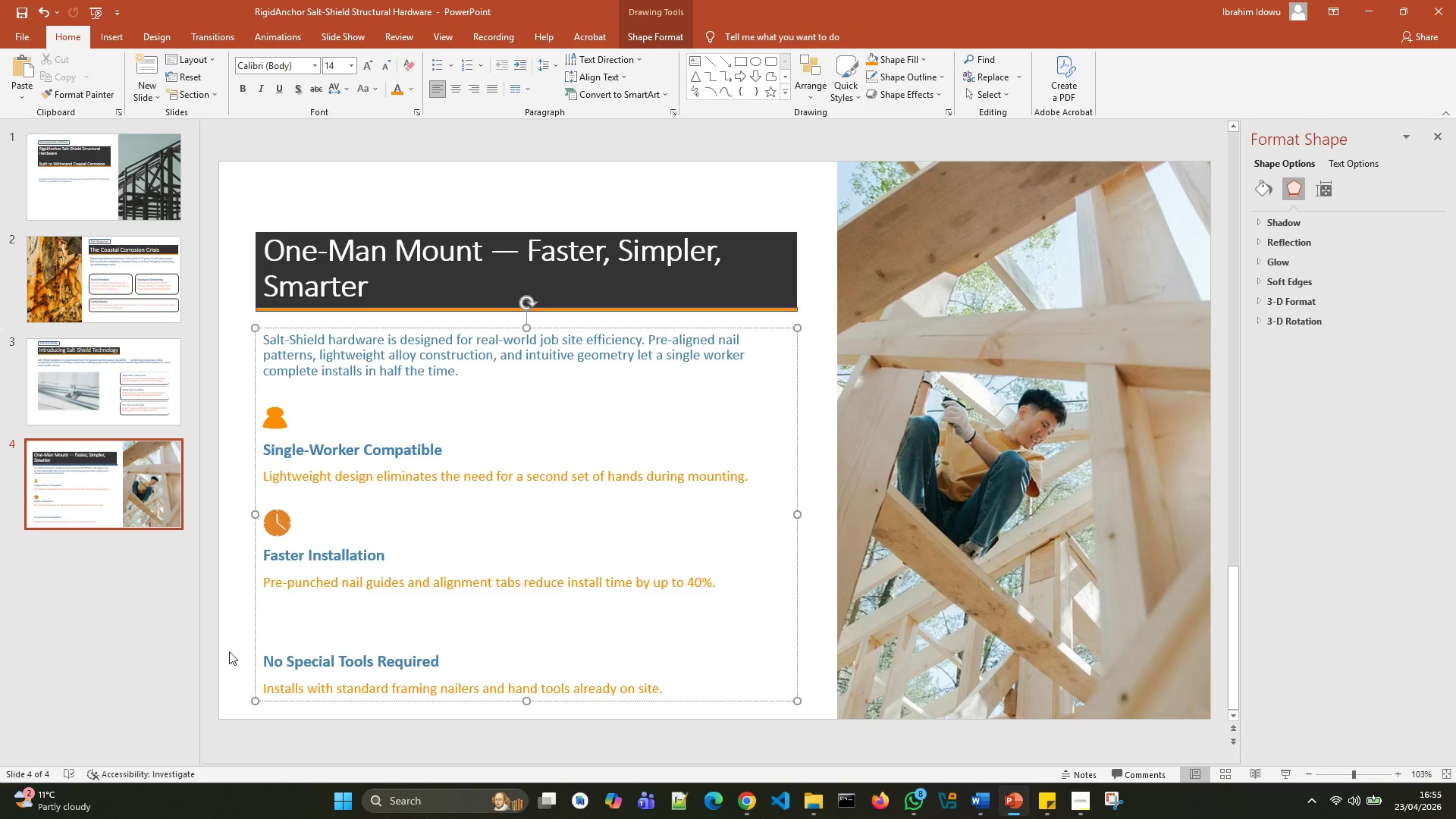 
wait(34.83)
 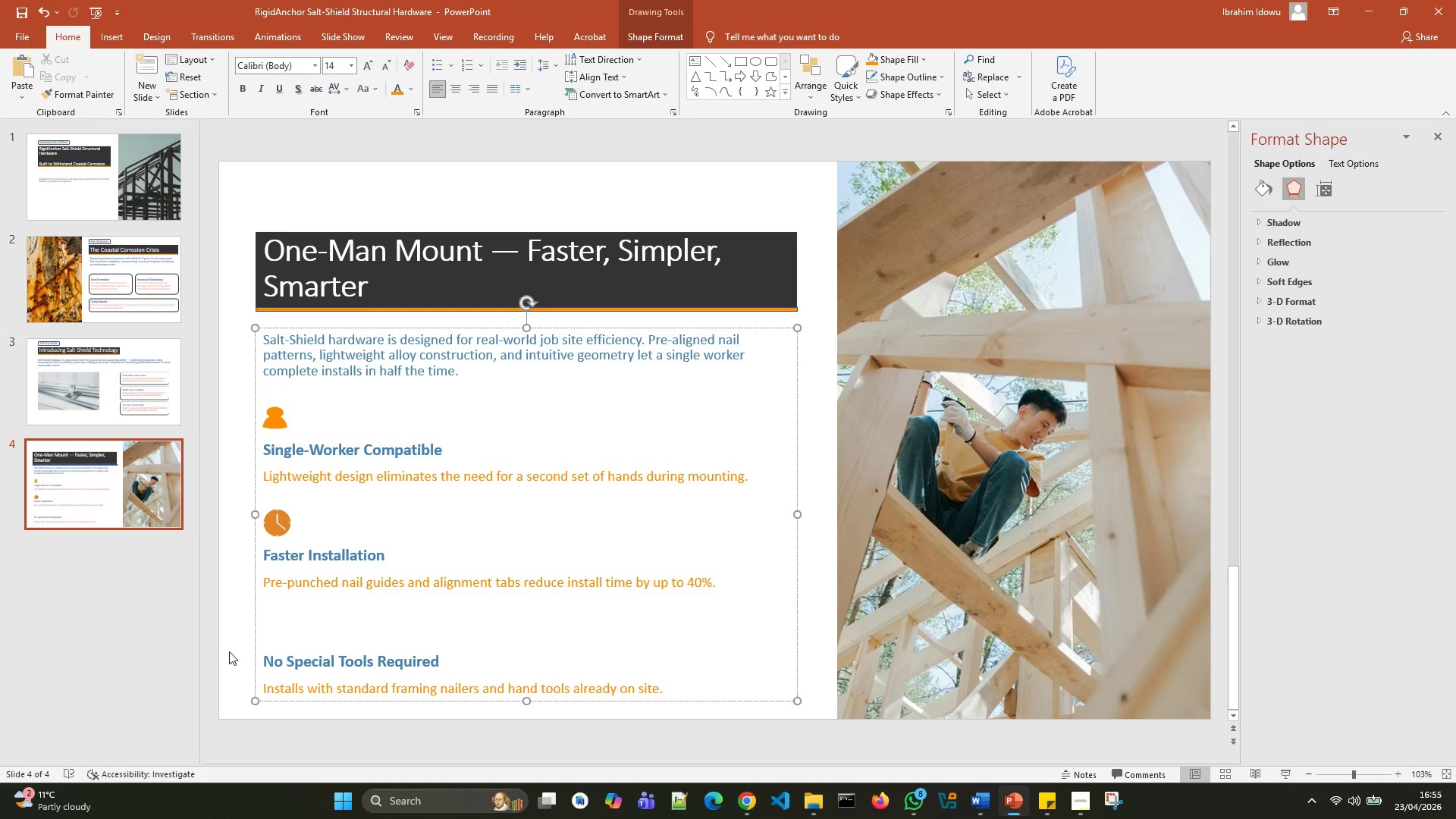 
left_click([114, 39])
 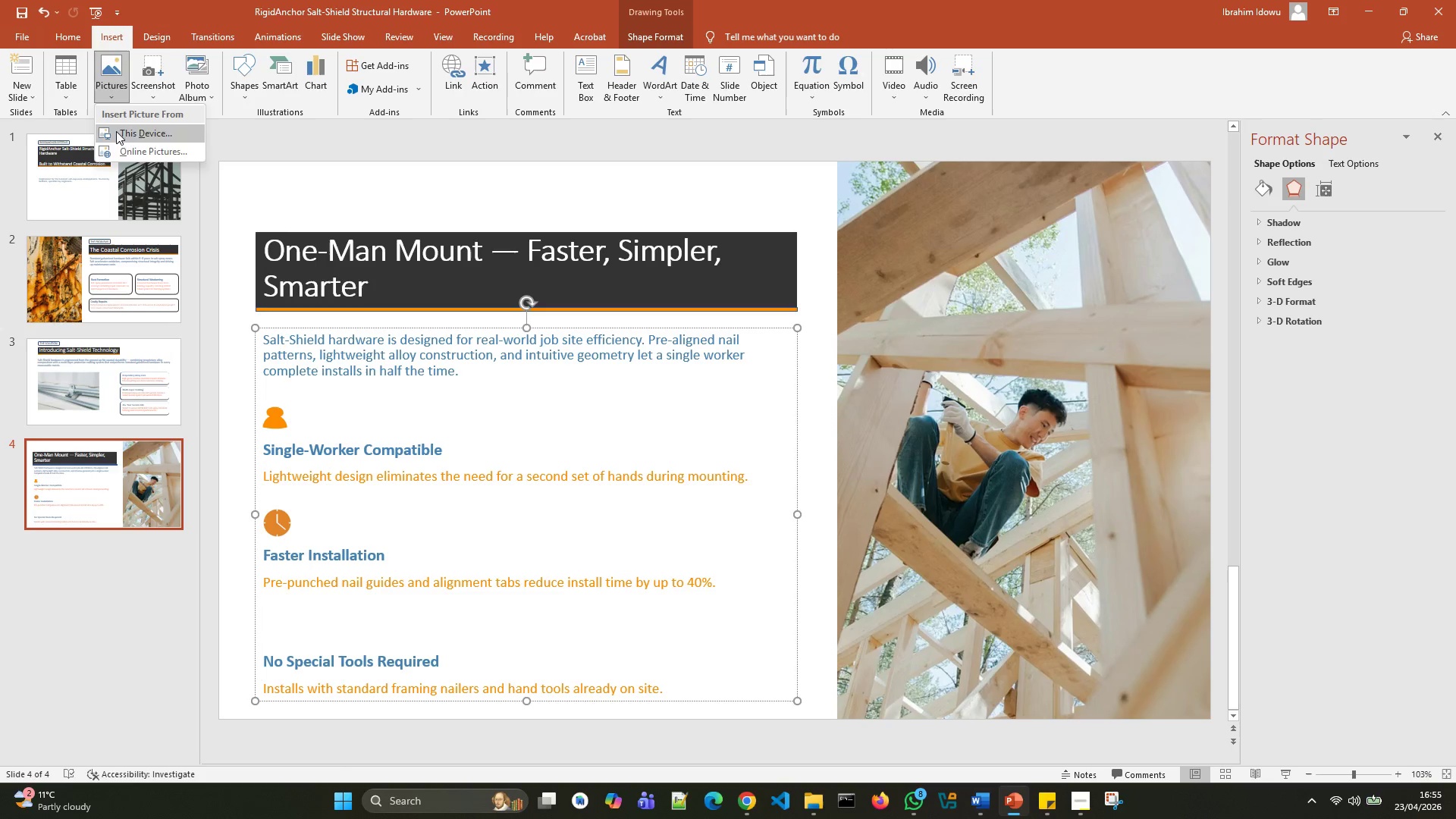 
left_click([116, 153])
 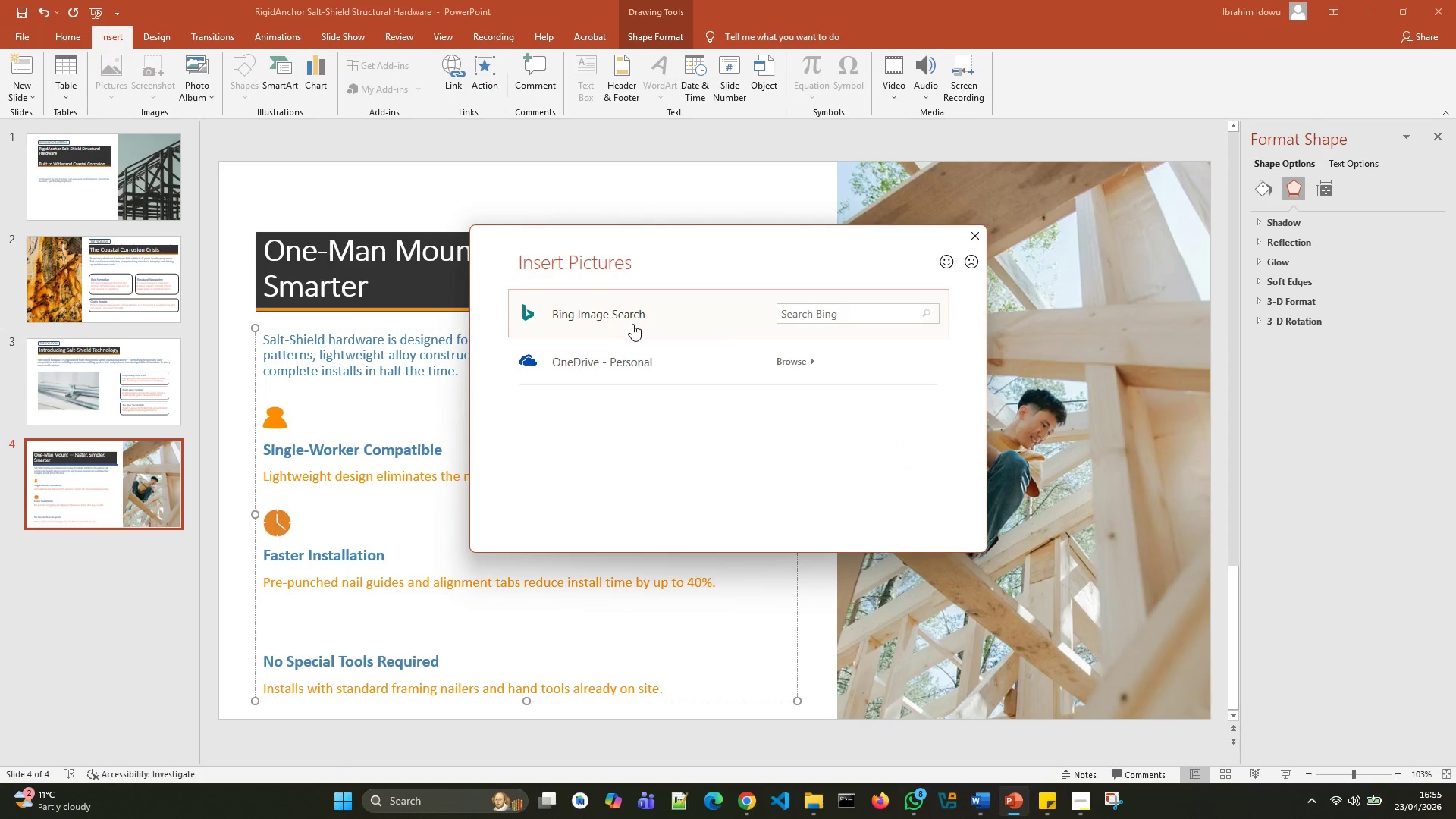 
double_click([632, 324])
 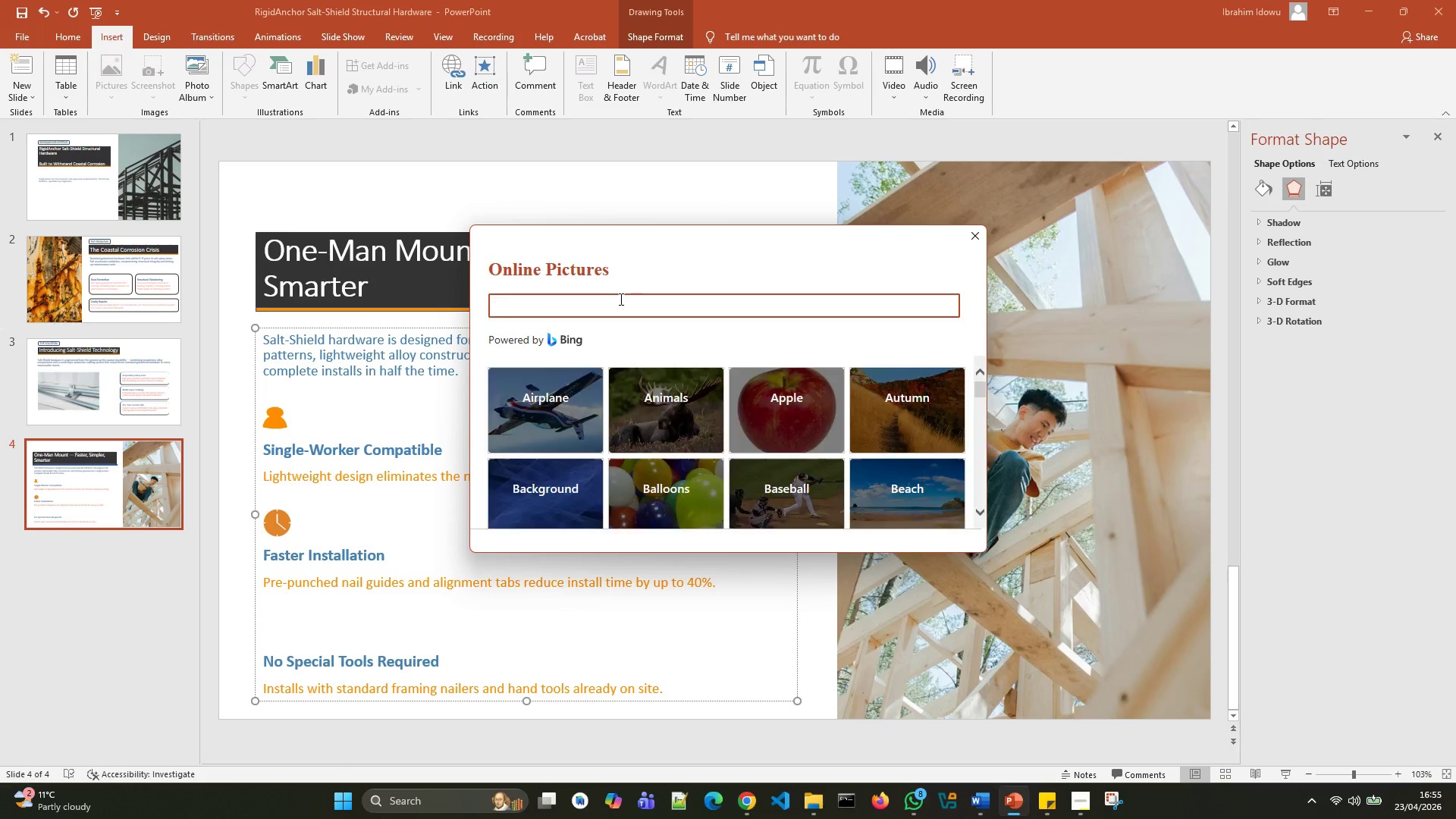 
left_click([618, 303])
 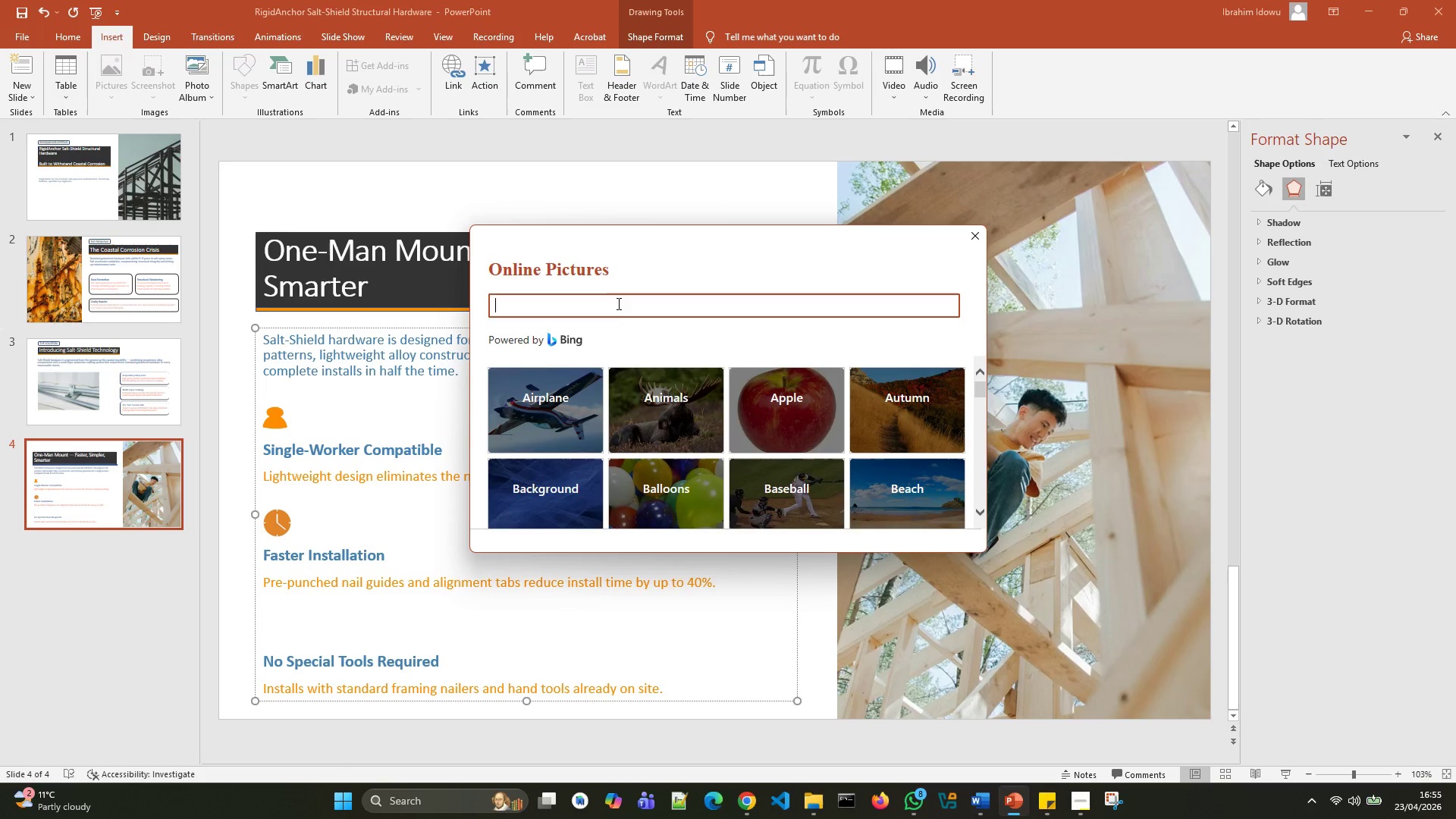 
type(tools icon)
 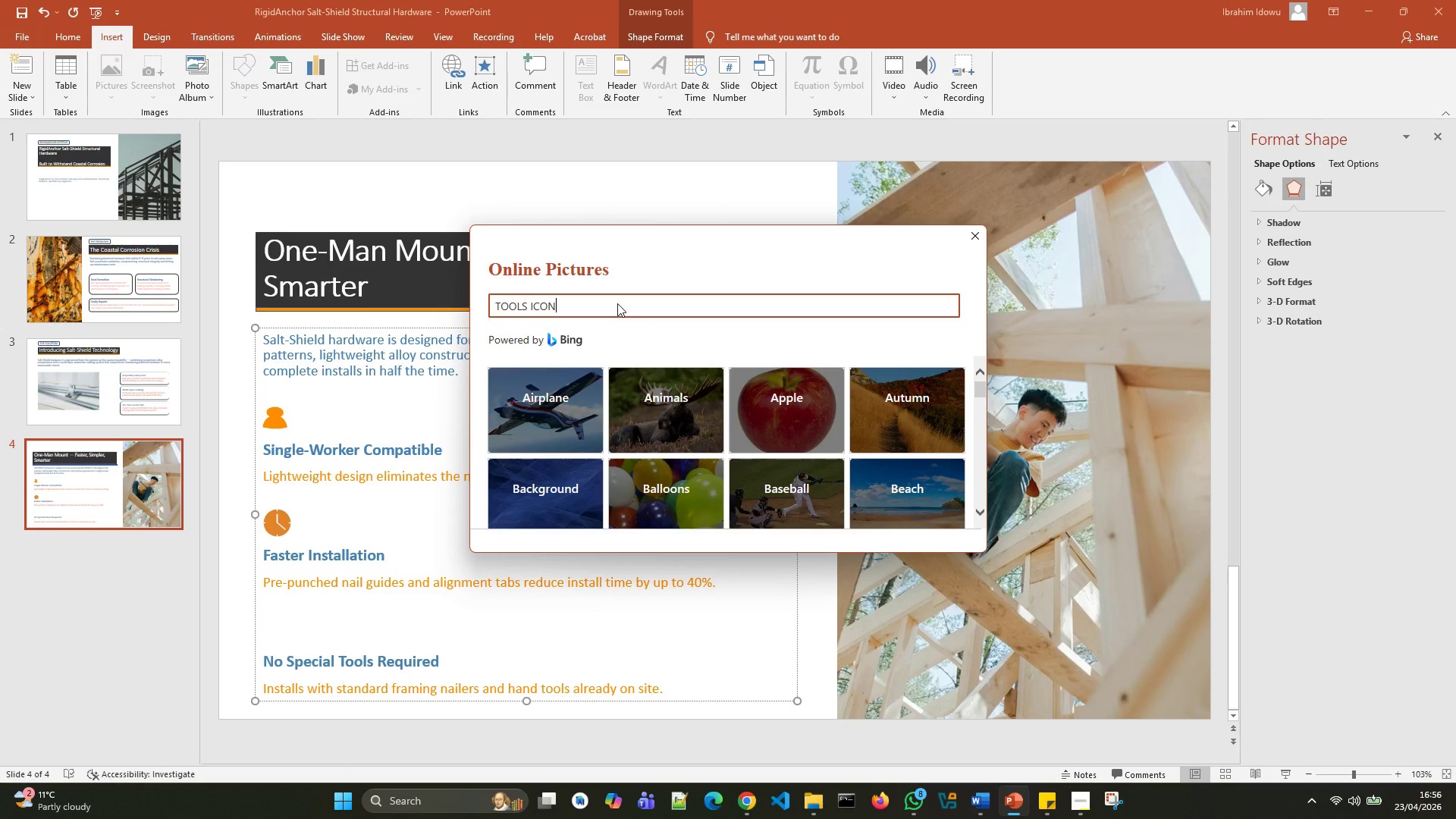 
key(Enter)
 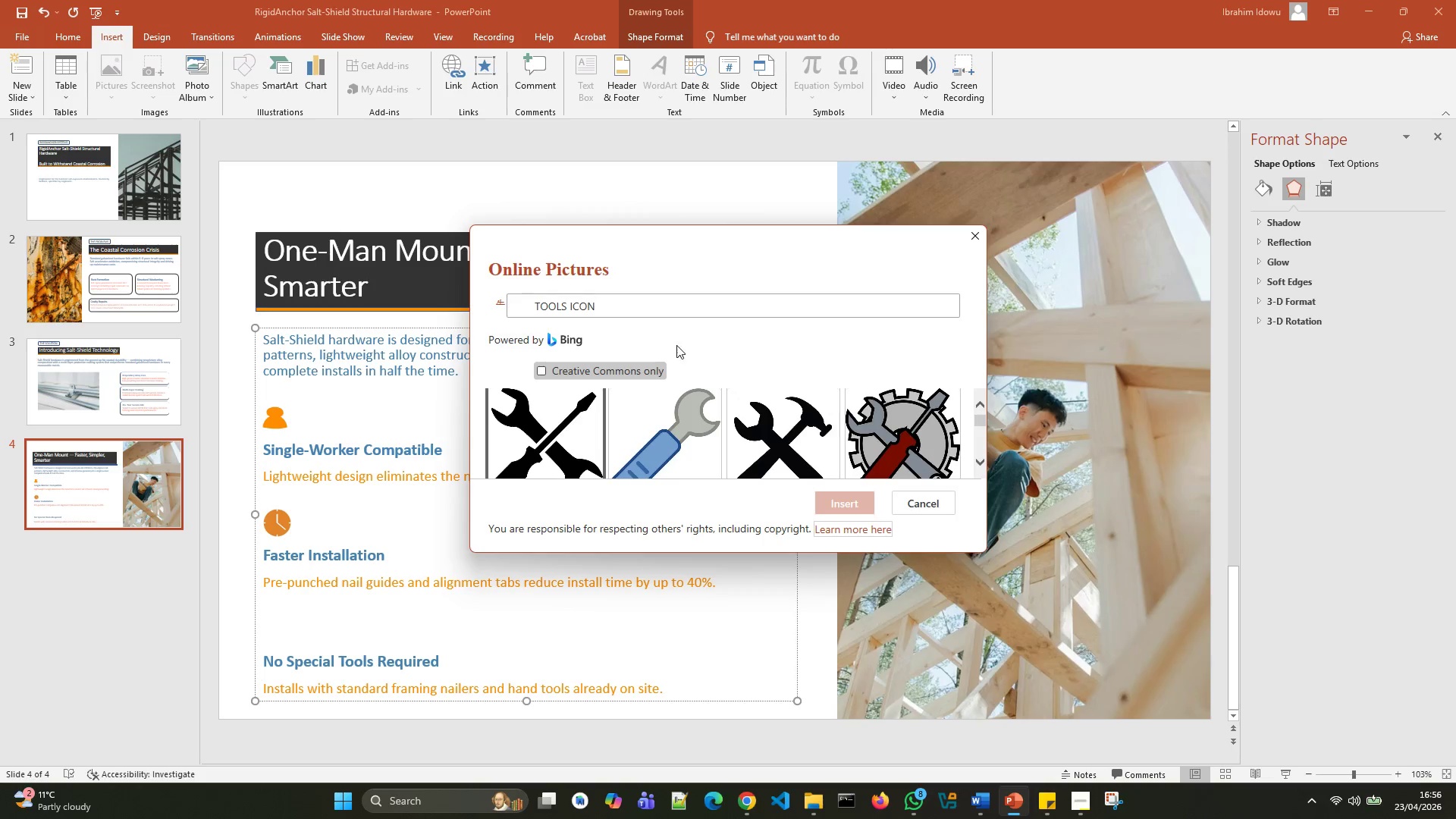 
scroll: coordinate [717, 413], scroll_direction: down, amount: 17.0
 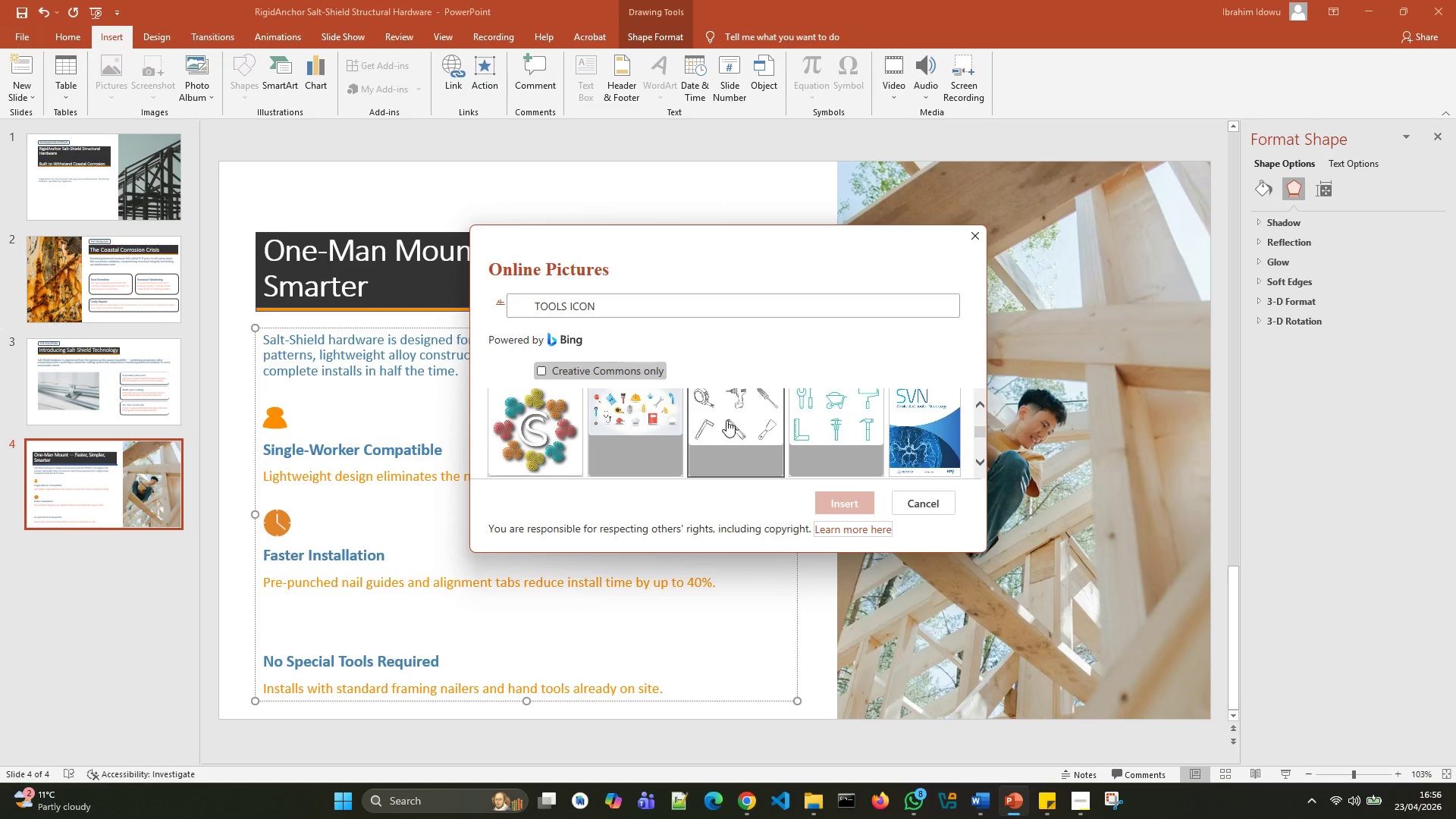 
scroll: coordinate [707, 417], scroll_direction: up, amount: 16.0
 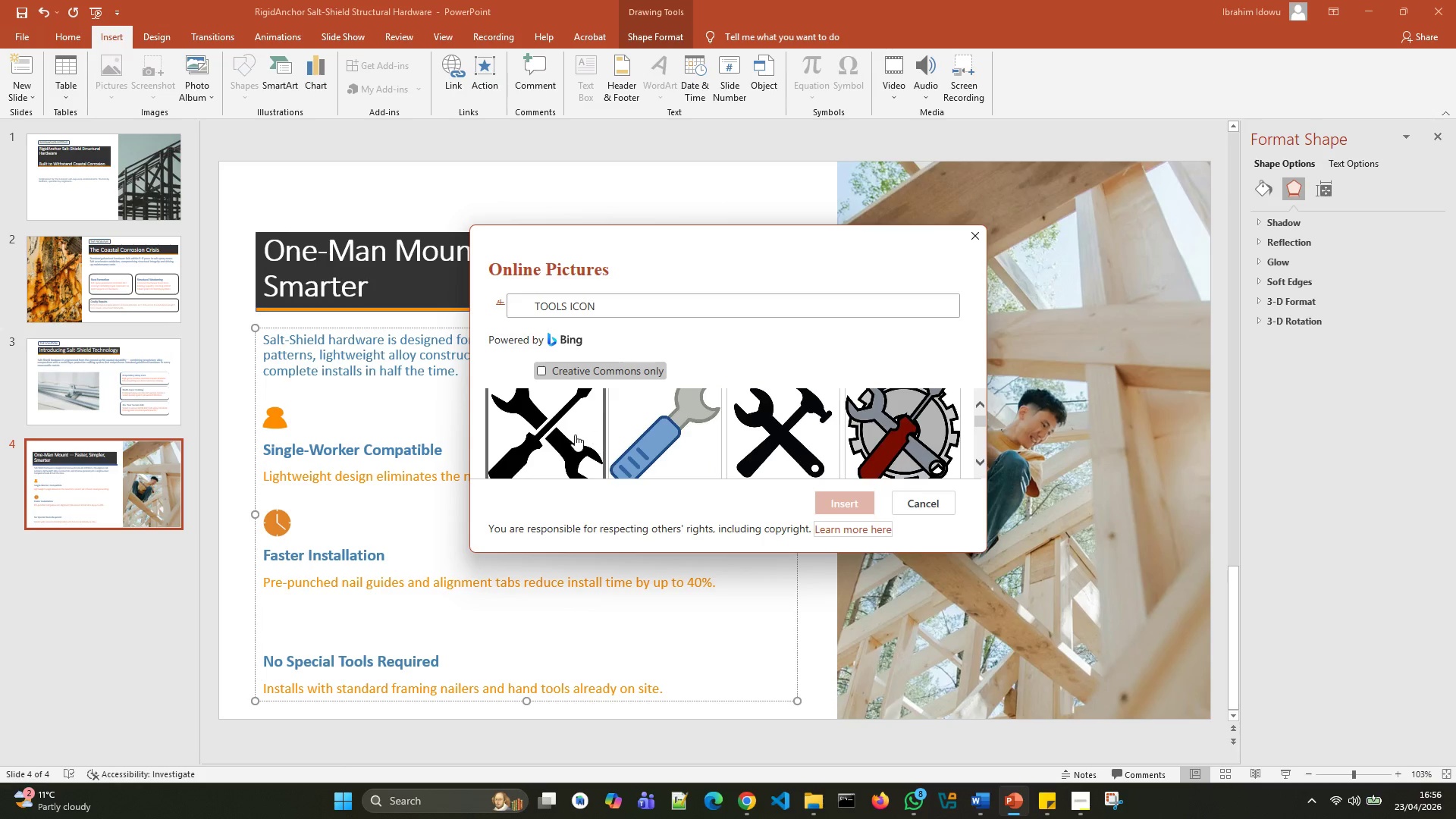 
left_click([575, 435])
 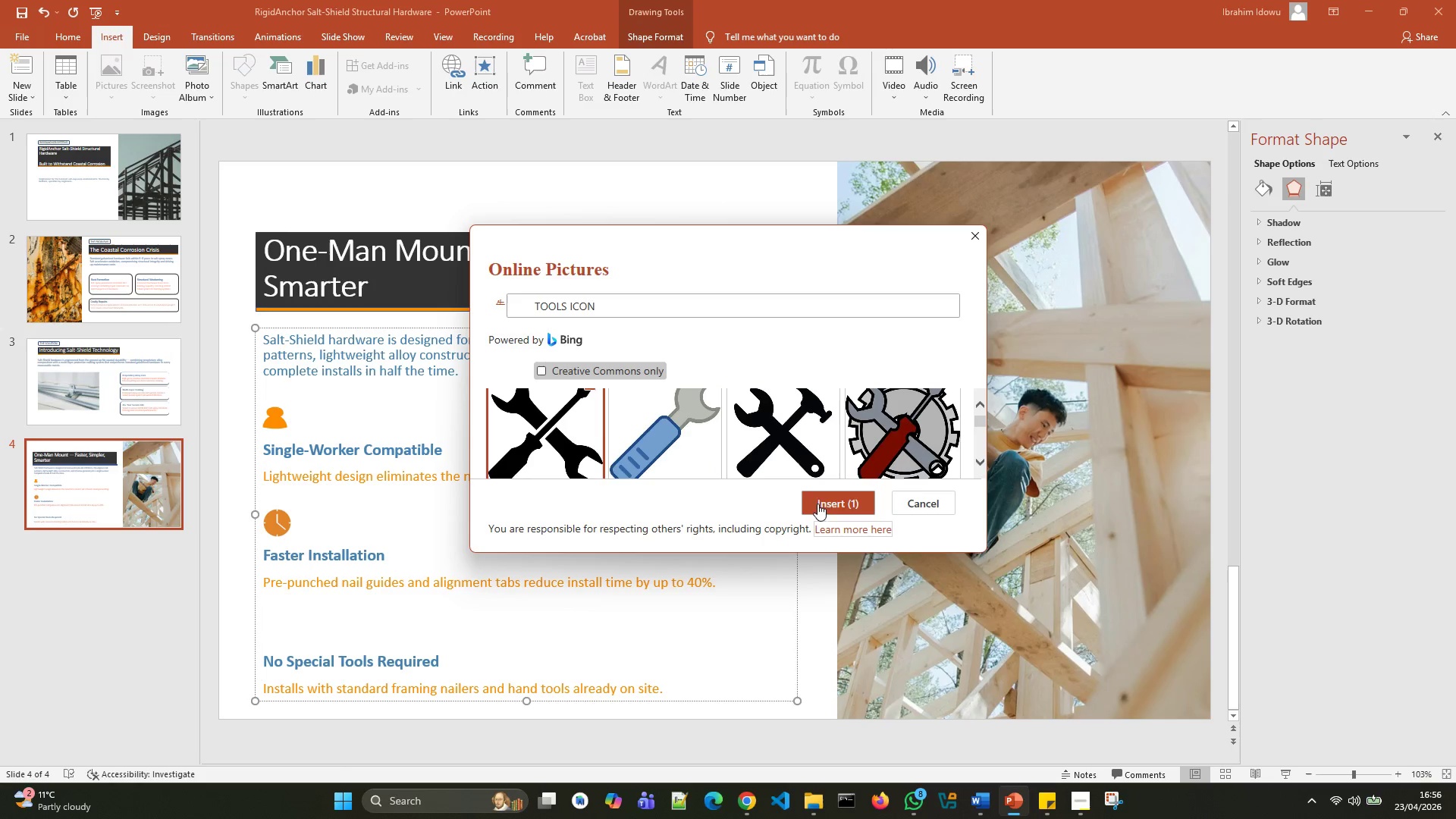 
left_click([822, 505])
 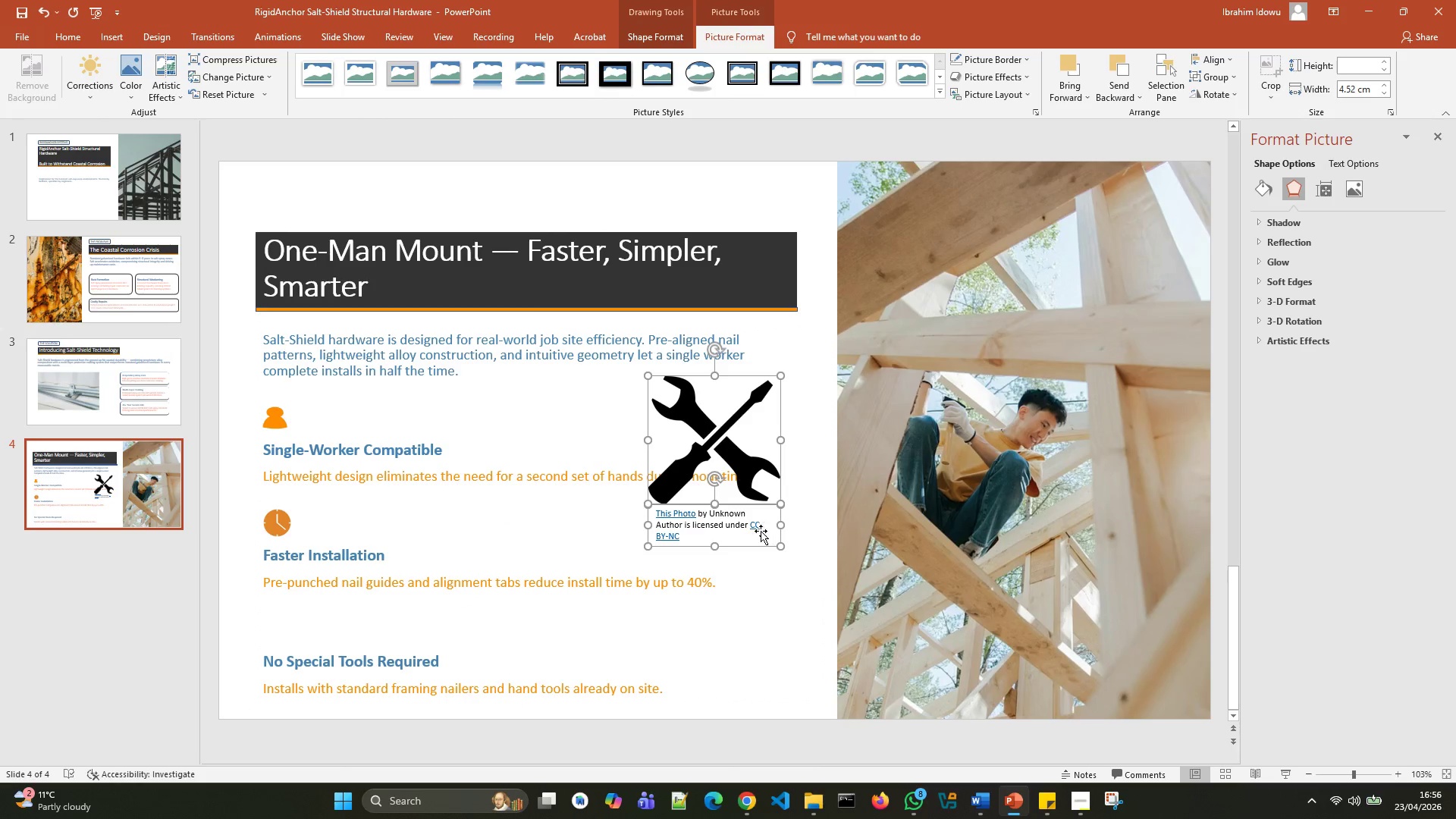 
left_click([720, 515])
 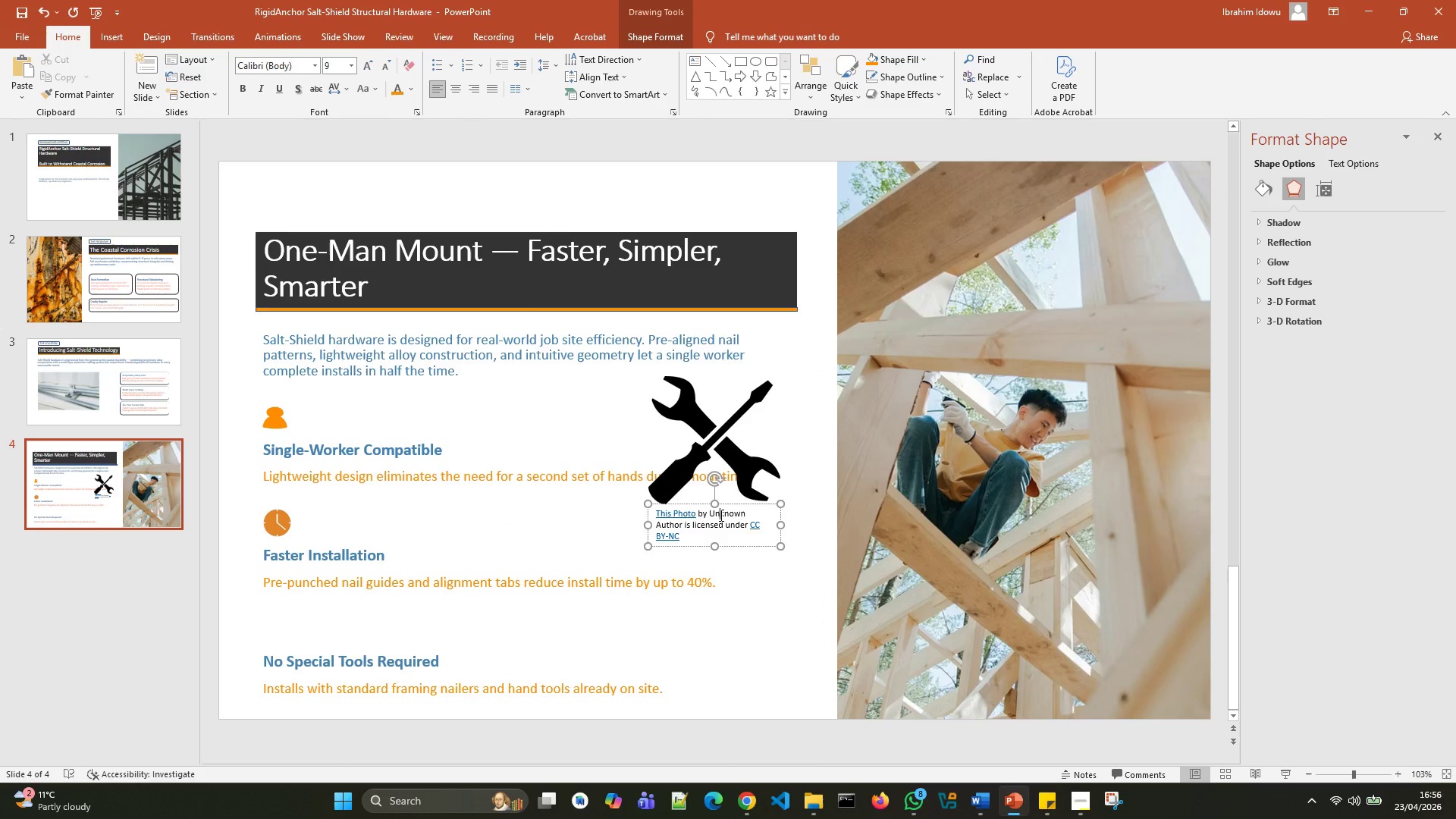 
key(Control+A)
 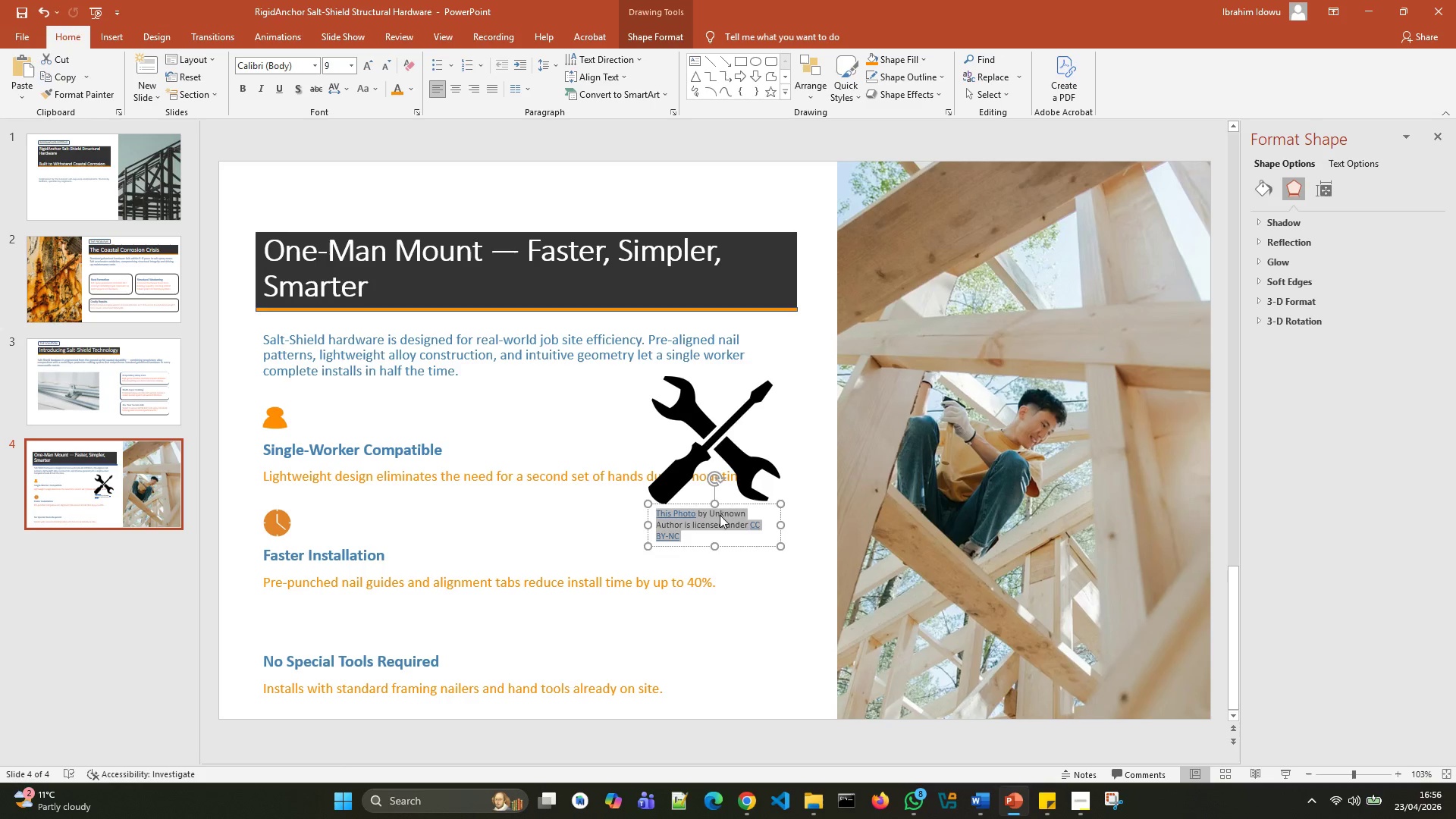 
key(Backspace)
 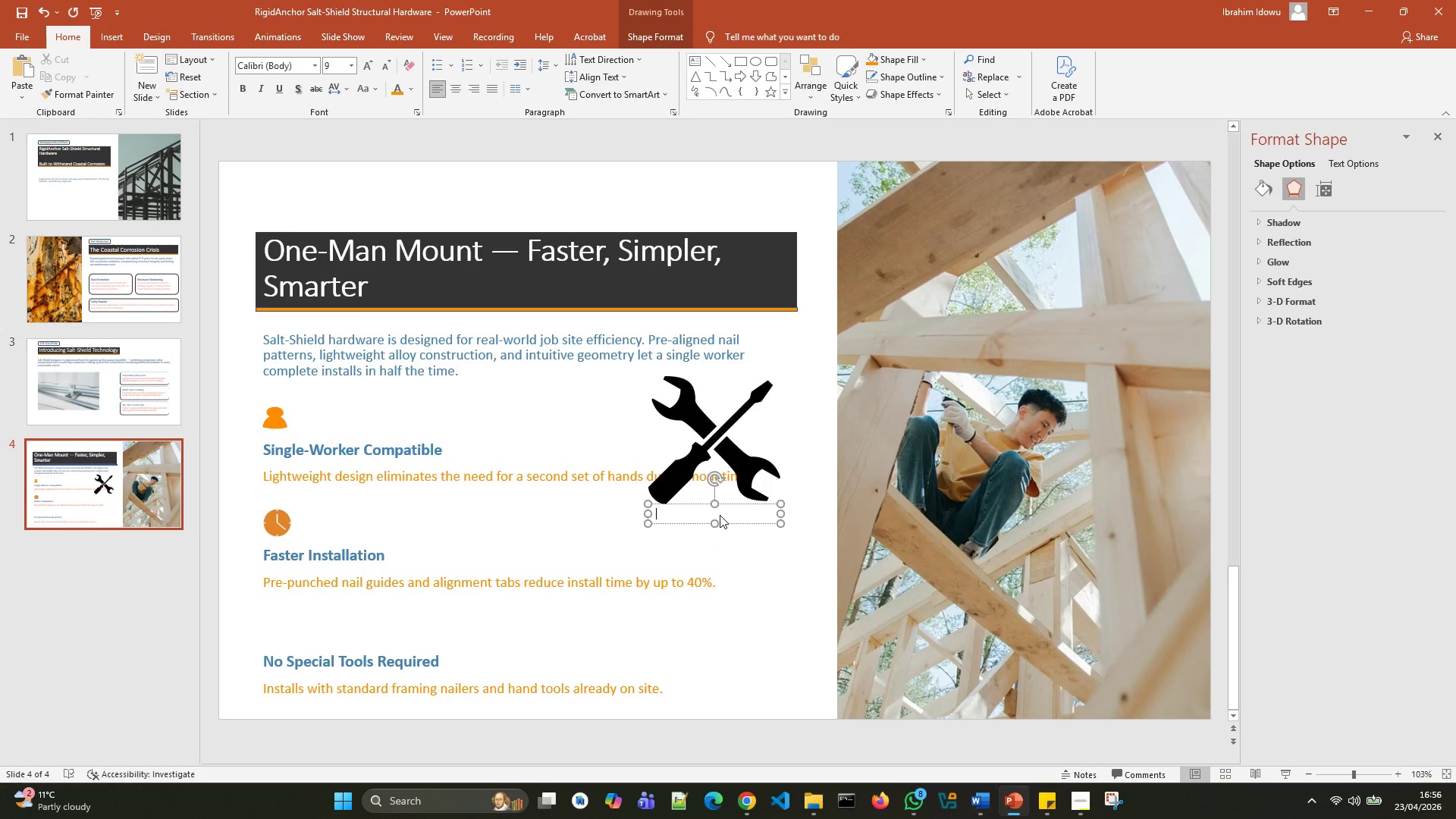 
scroll: coordinate [720, 515], scroll_direction: up, amount: 1.0
 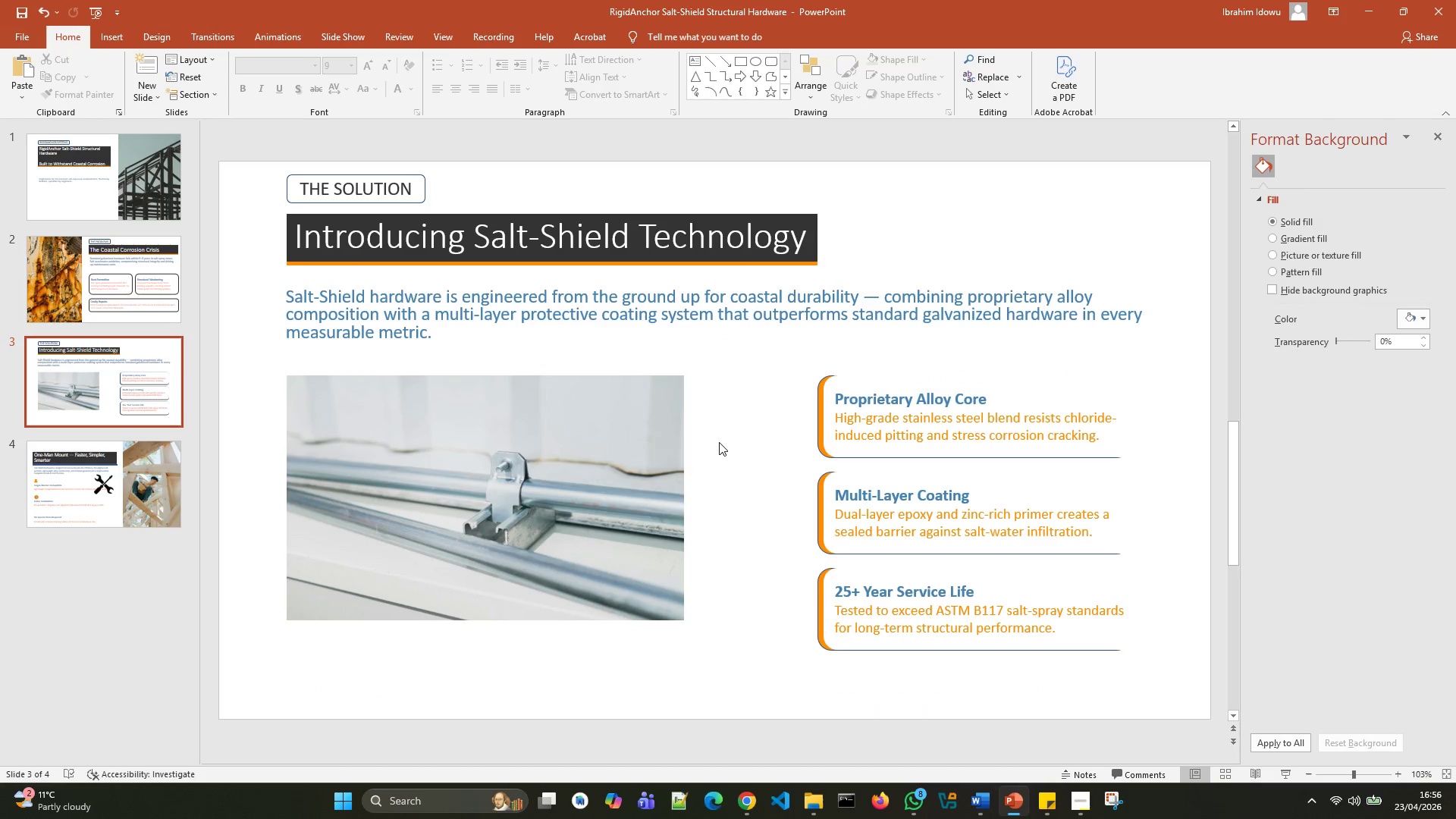 
scroll: coordinate [717, 442], scroll_direction: down, amount: 2.0
 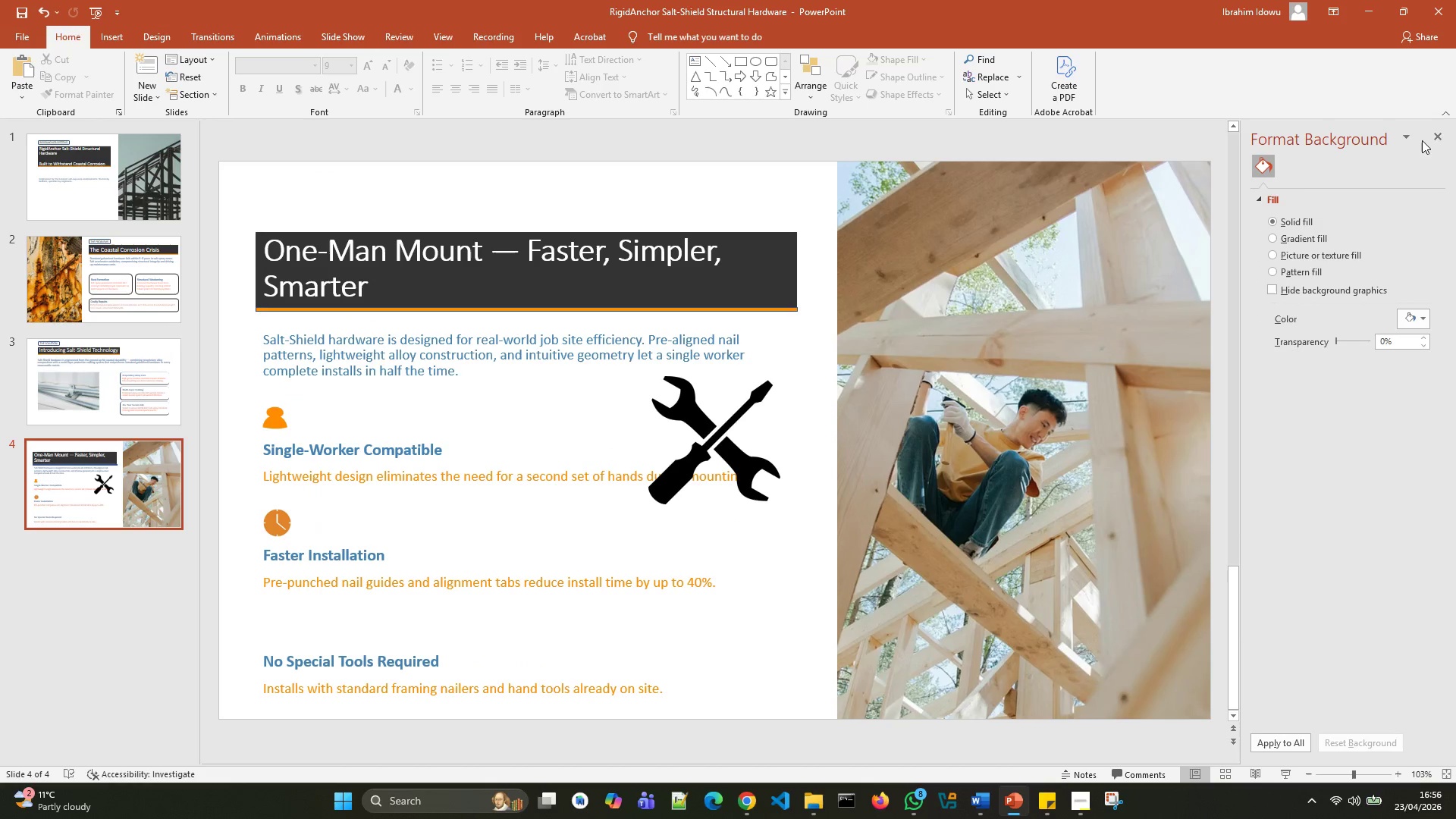 
left_click([1430, 139])
 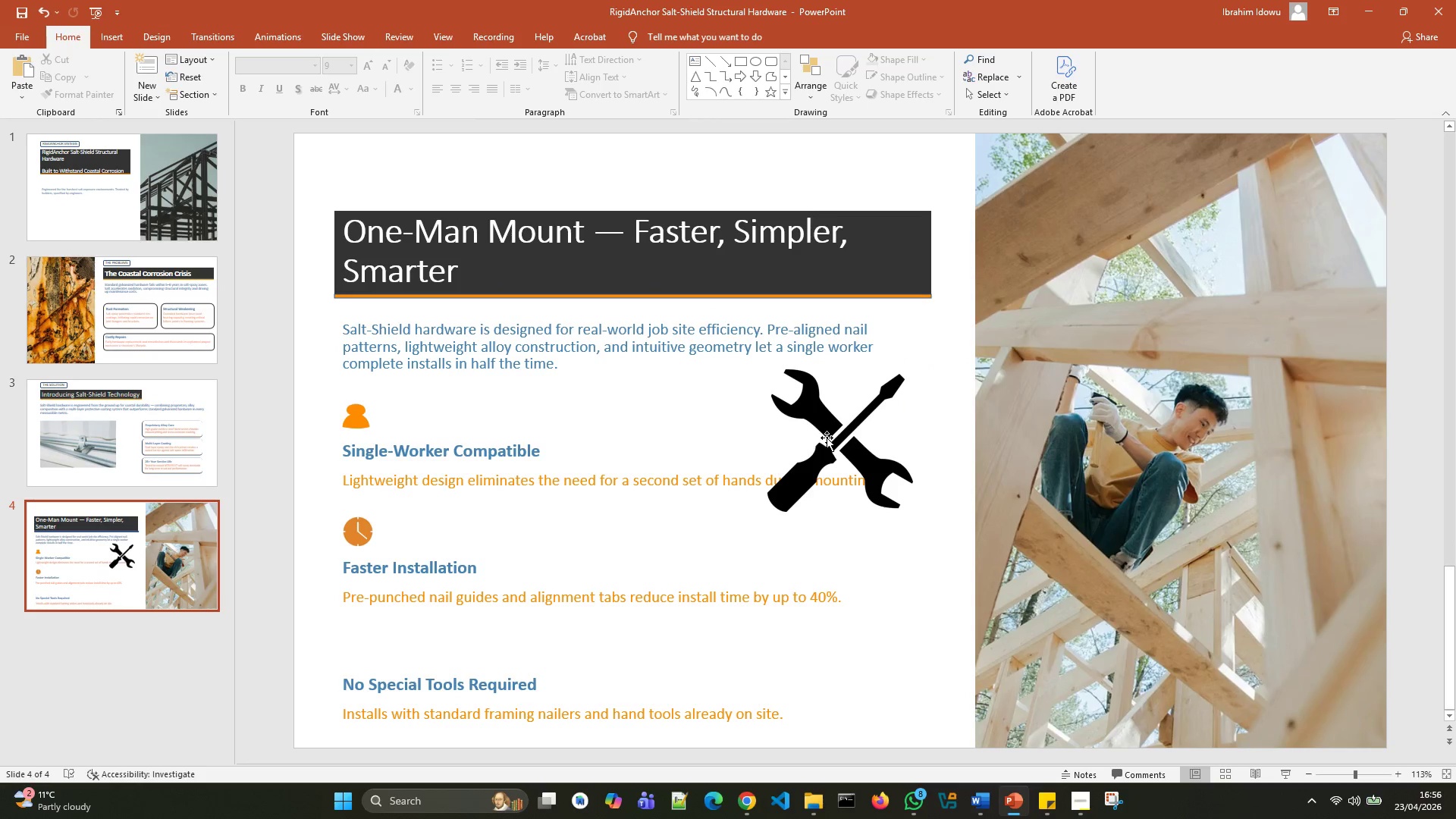 
left_click([836, 425])
 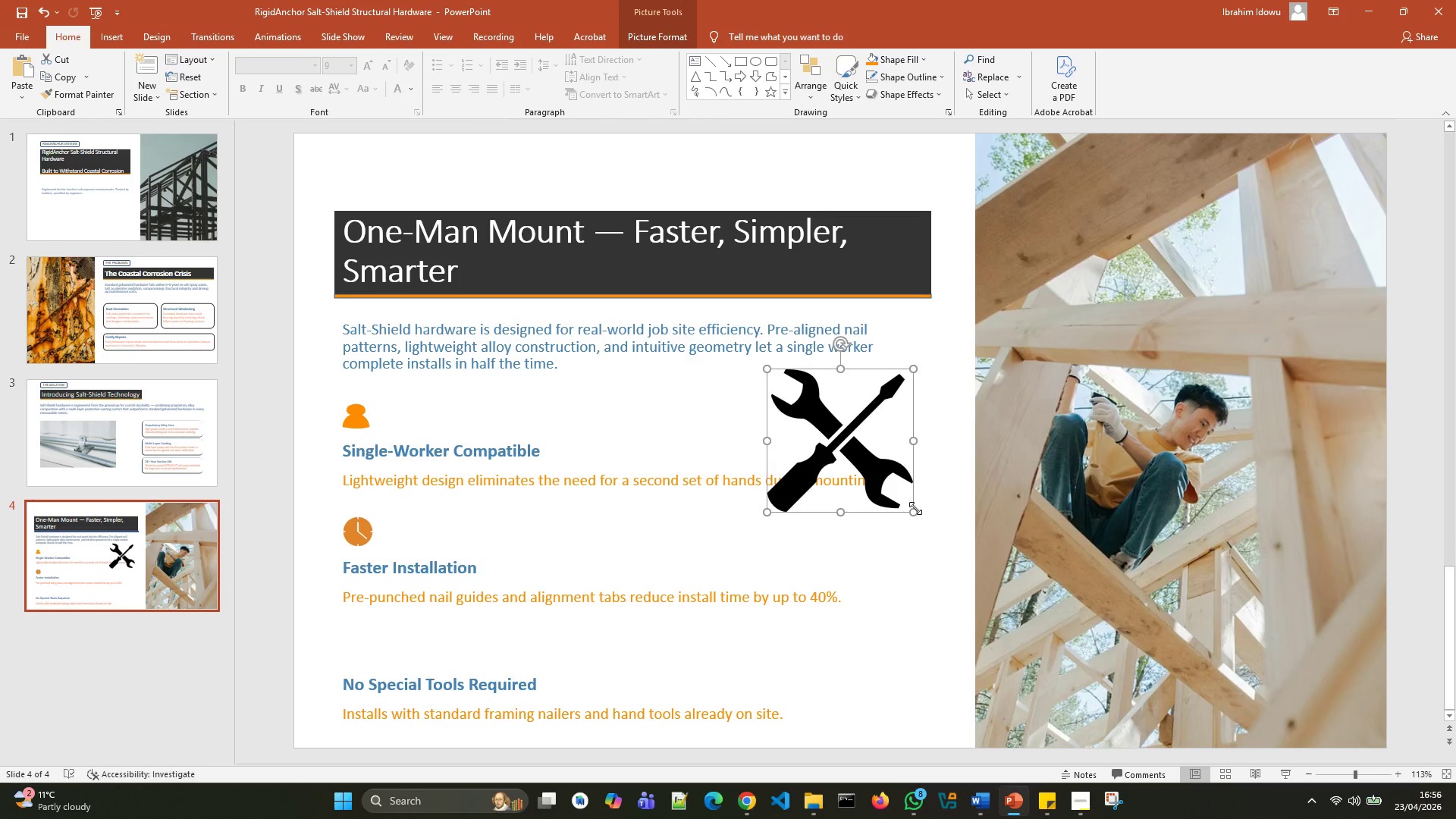 
left_click_drag(start_coordinate=[915, 508], to_coordinate=[754, 406])
 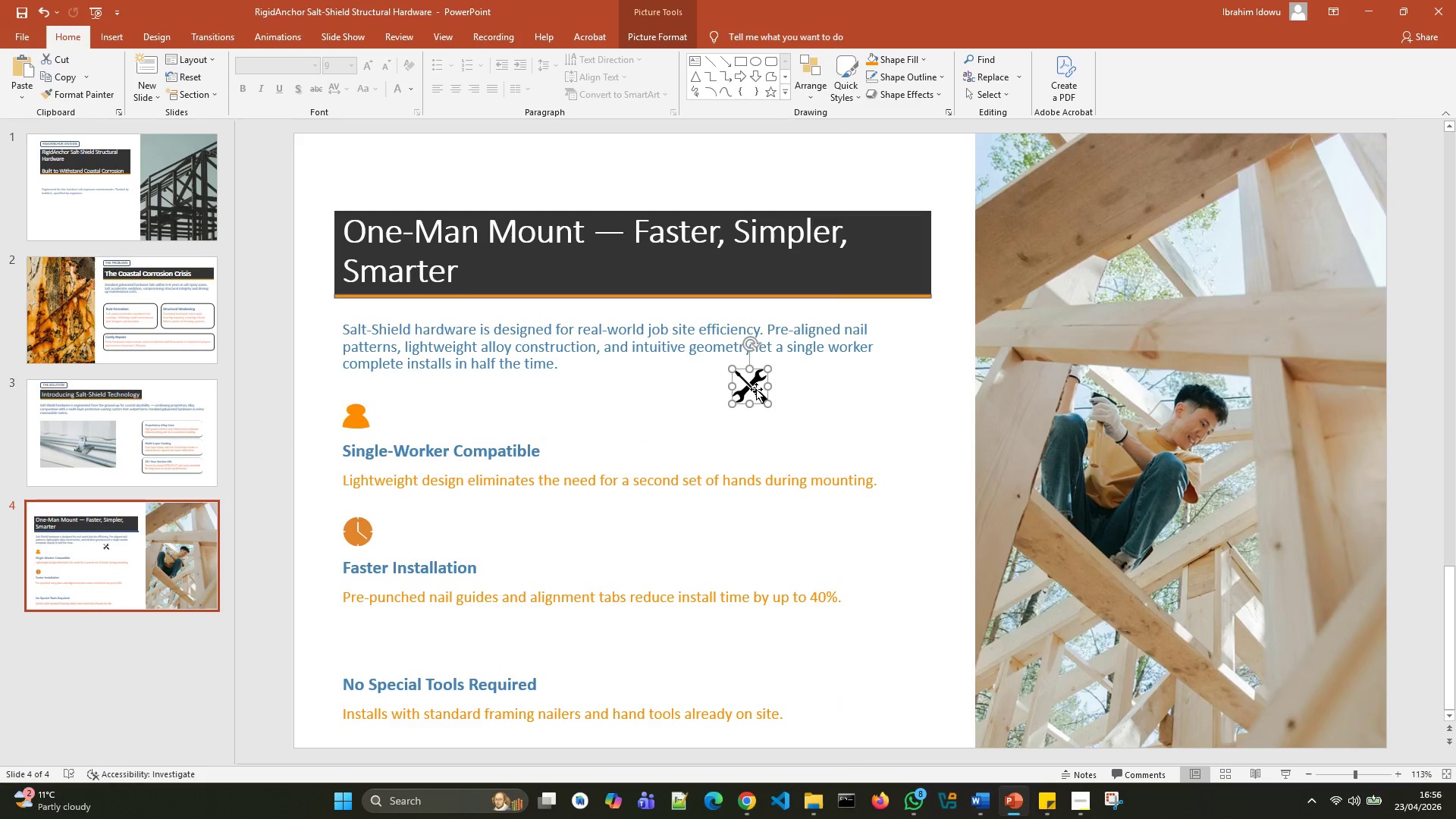 
left_click([756, 389])
 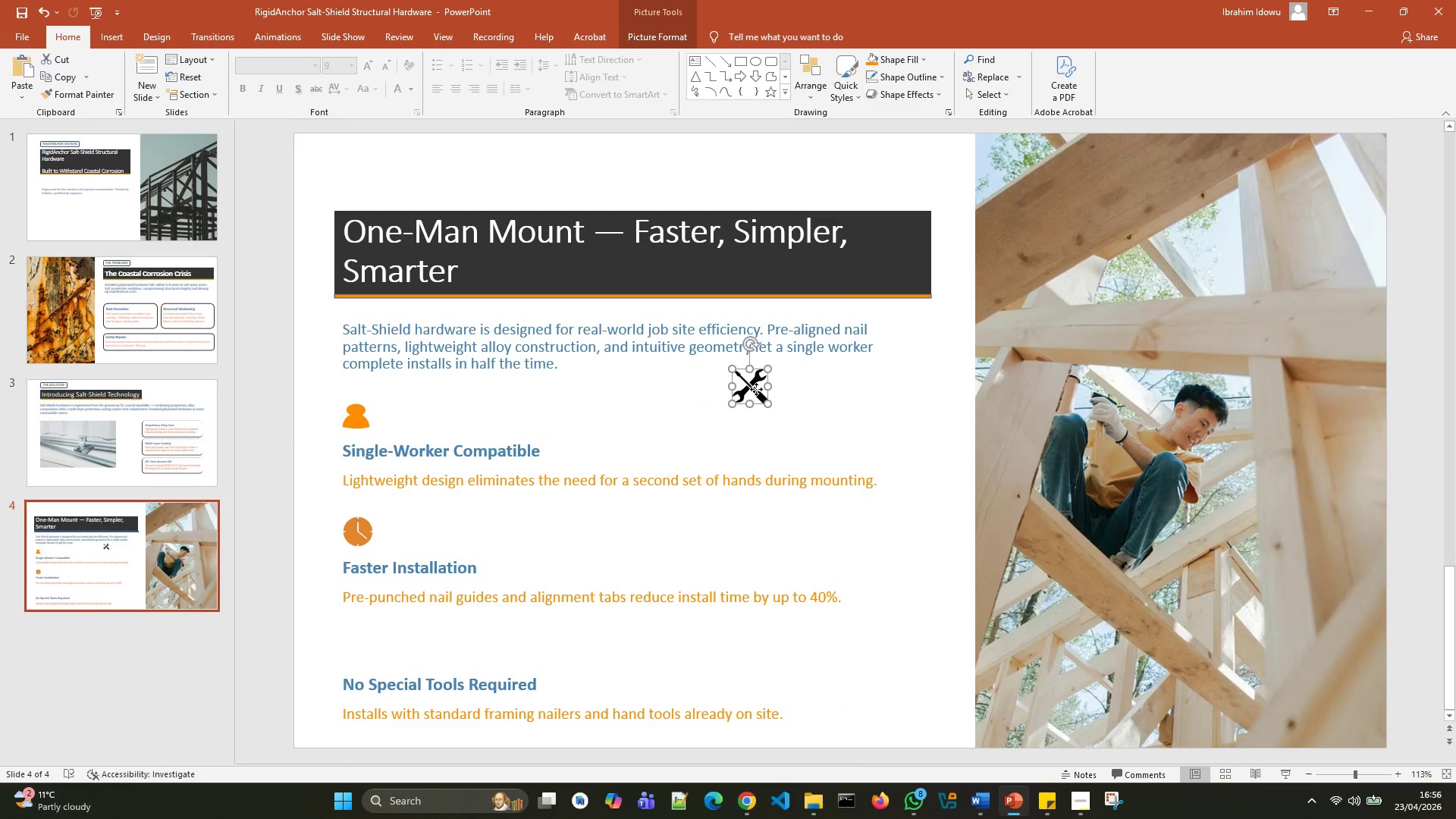 
right_click([756, 389])
 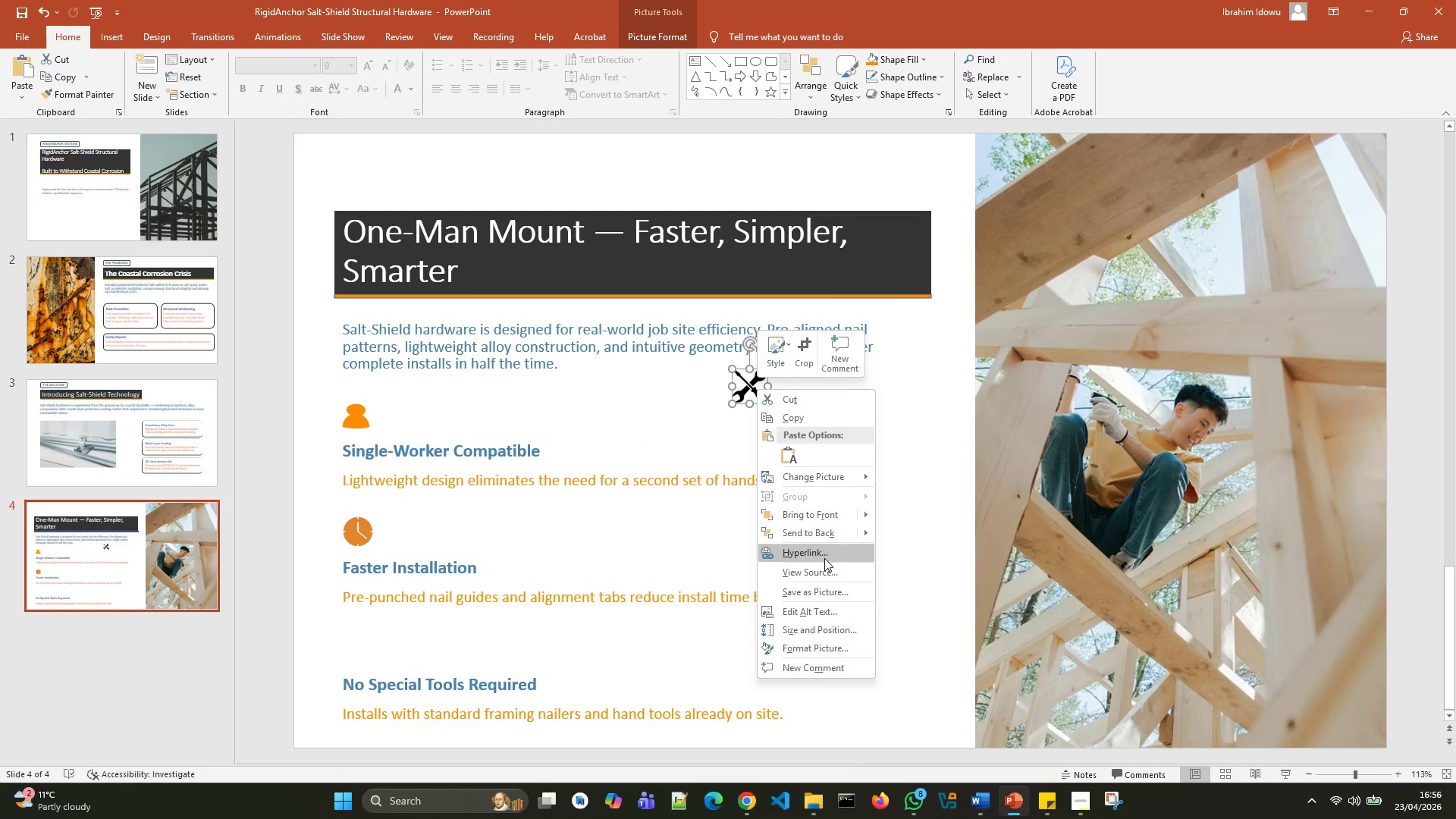 
wait(6.97)
 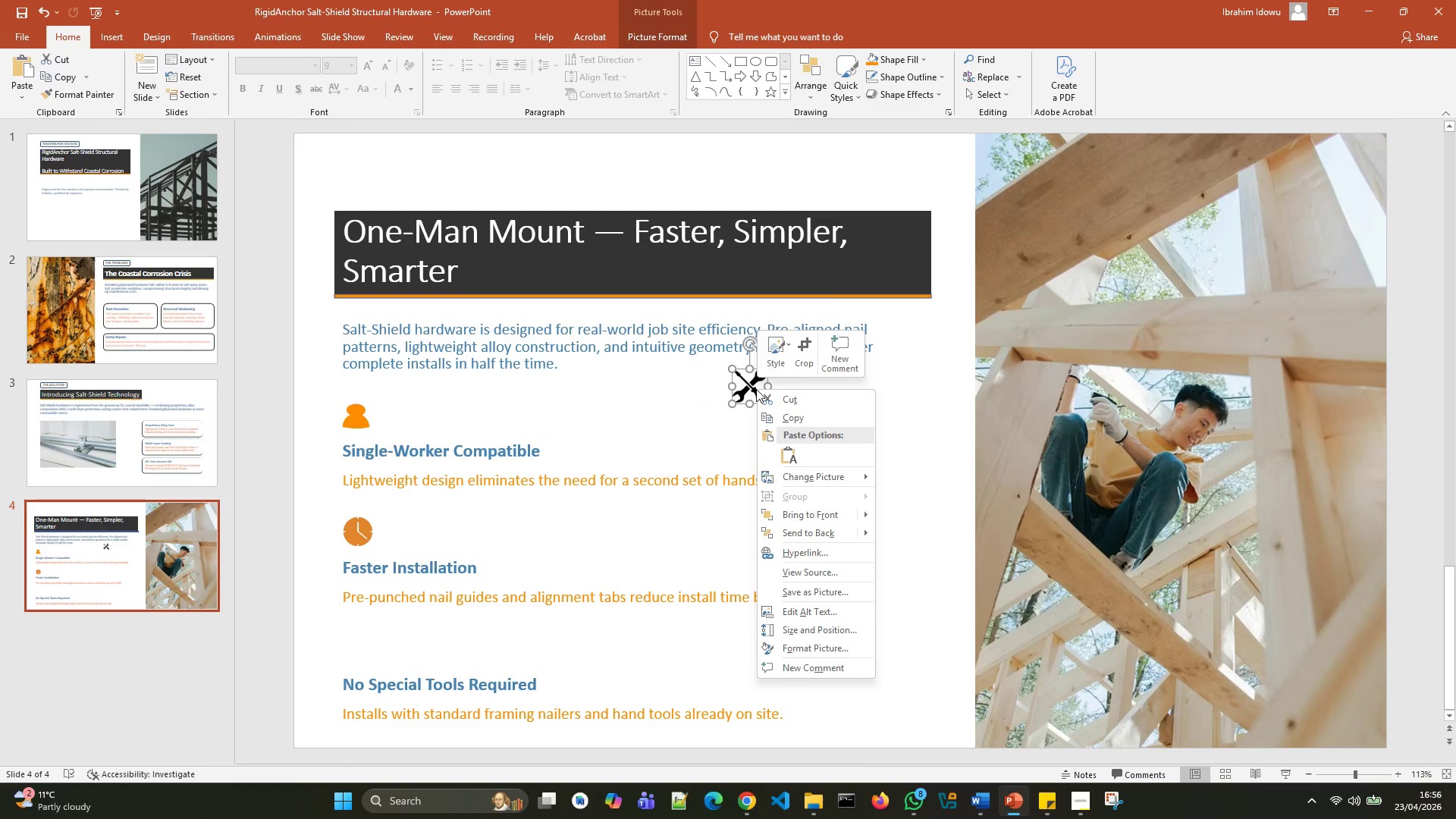 
left_click([795, 648])
 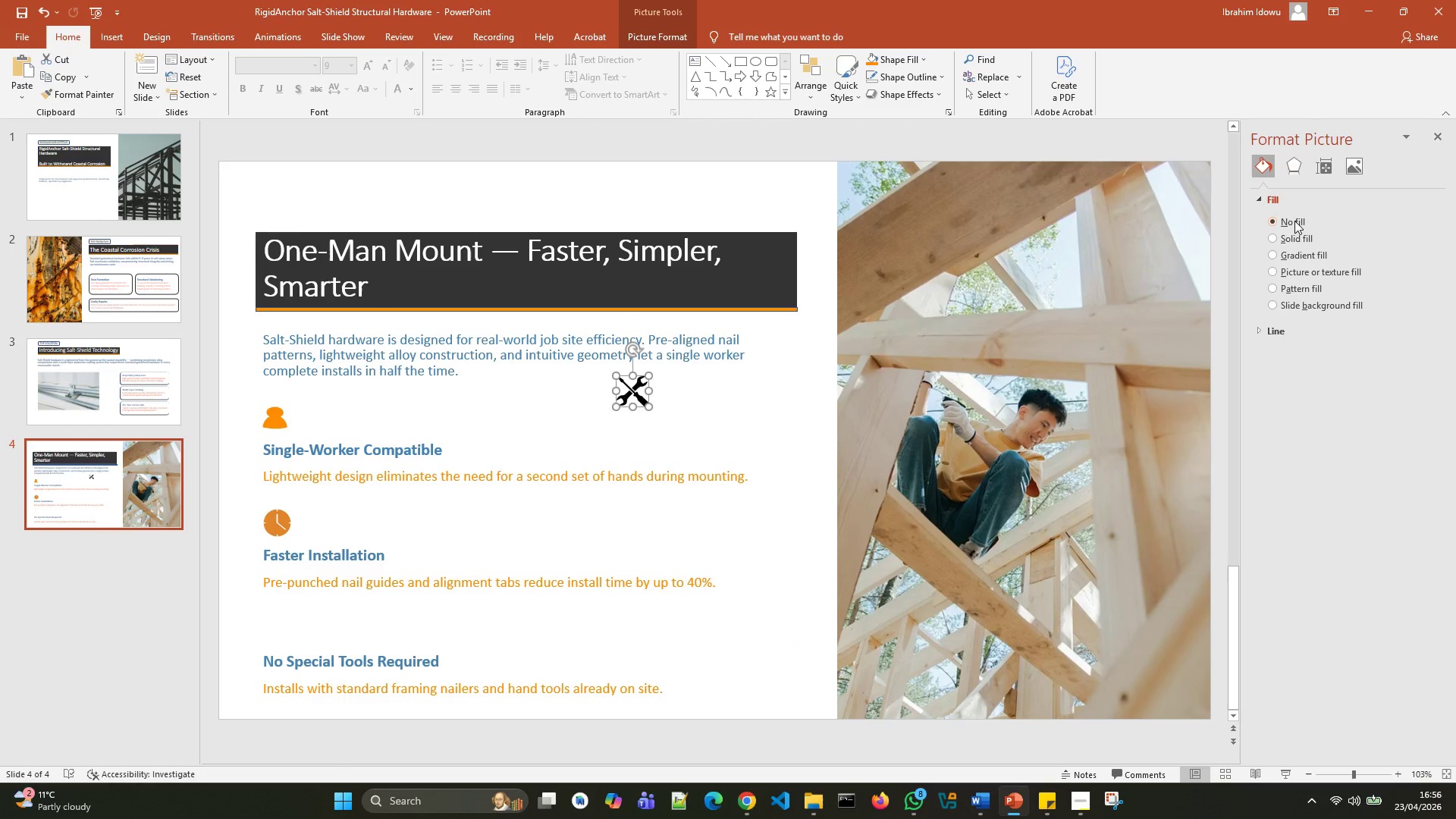 
wait(6.72)
 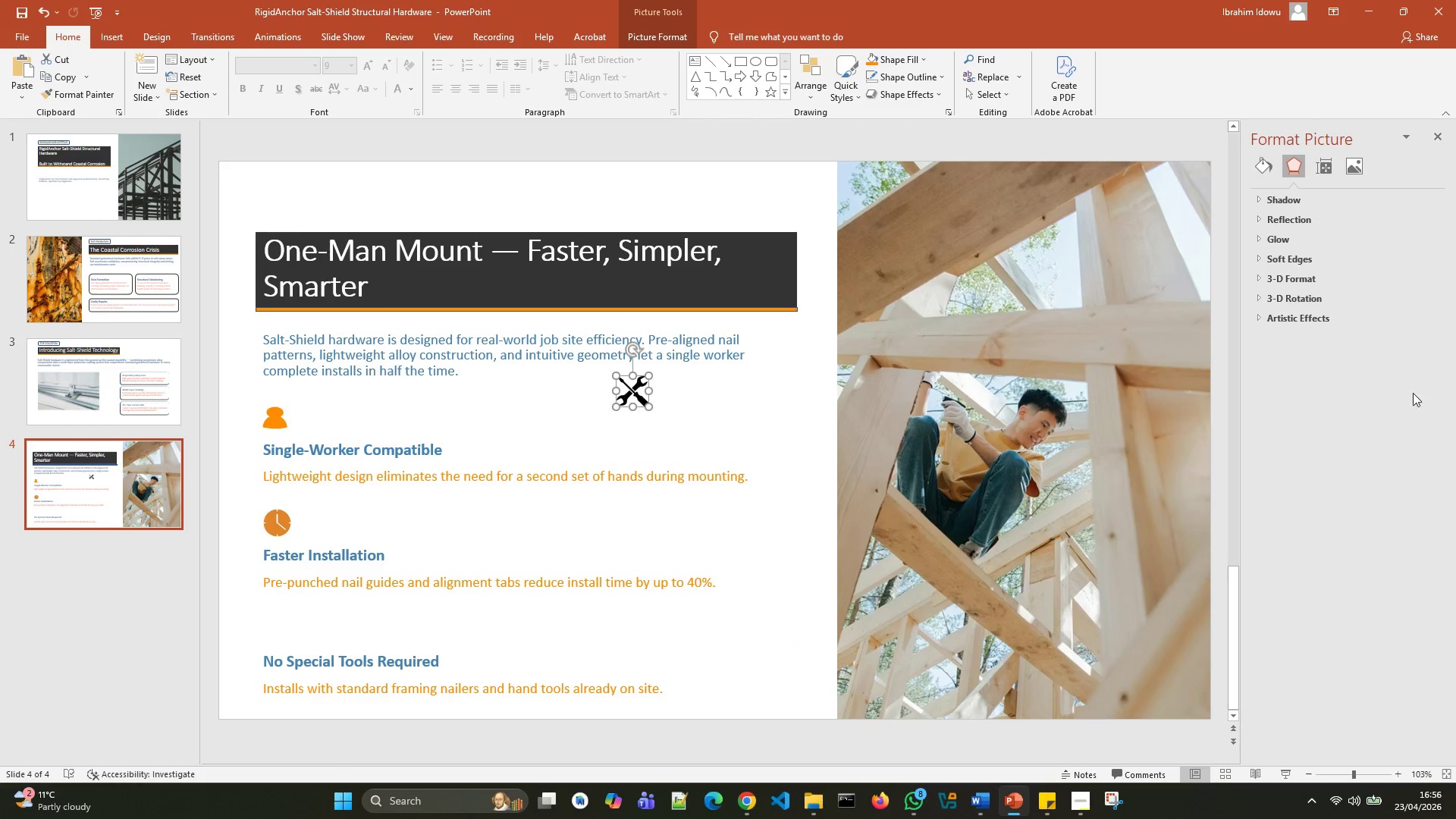 
left_click([1278, 242])
 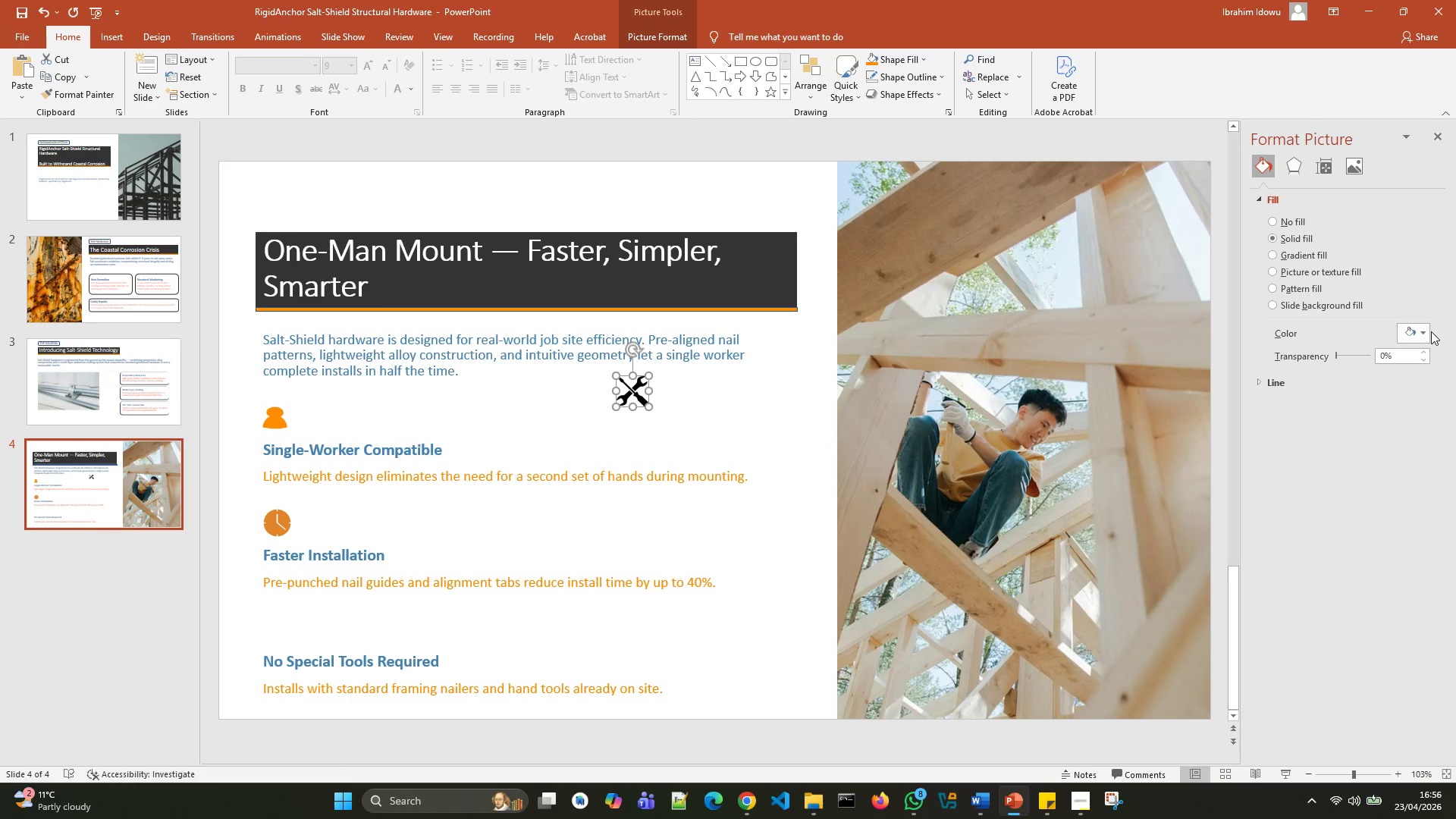 
left_click([1423, 332])
 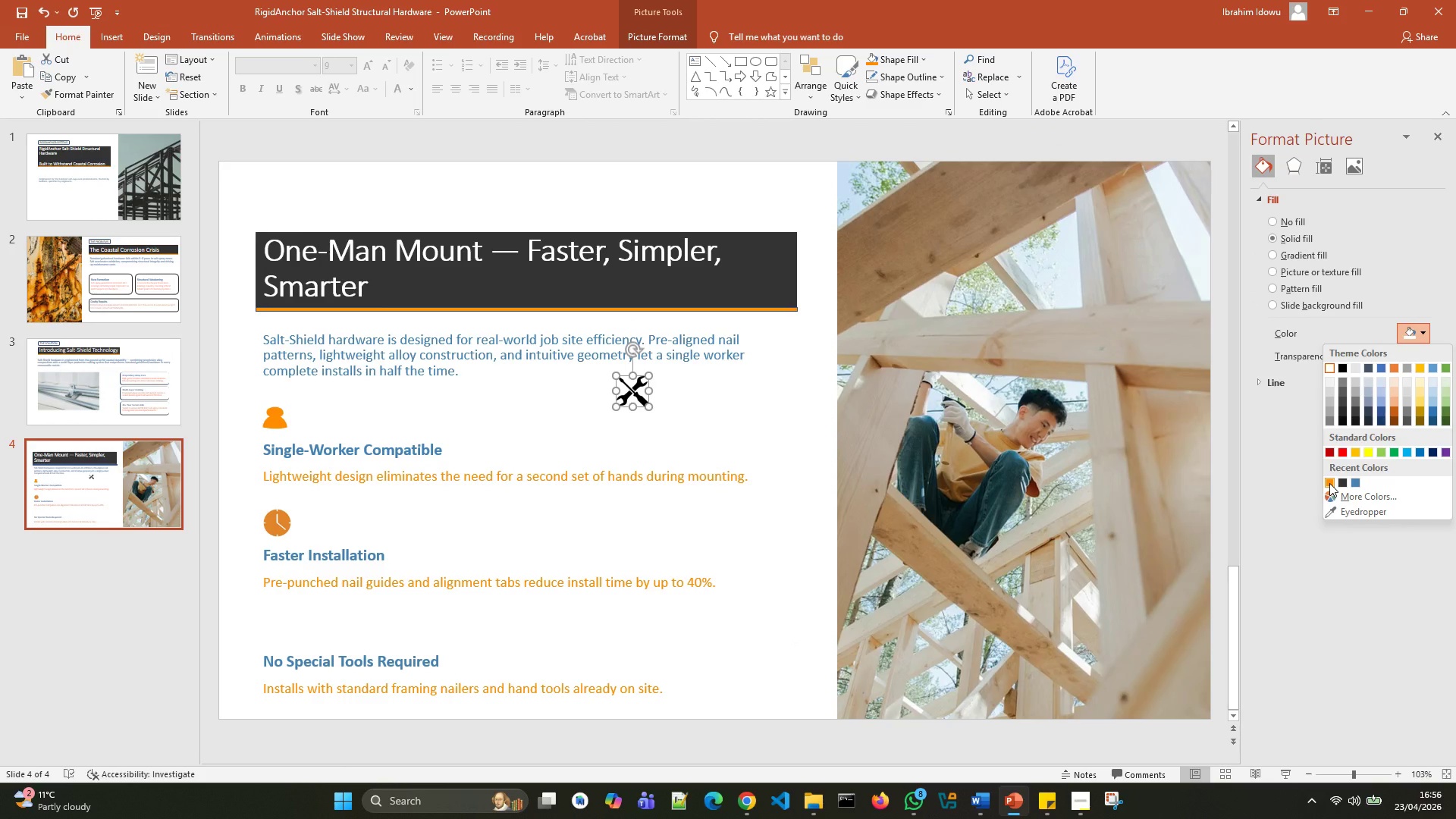 
left_click([1329, 483])
 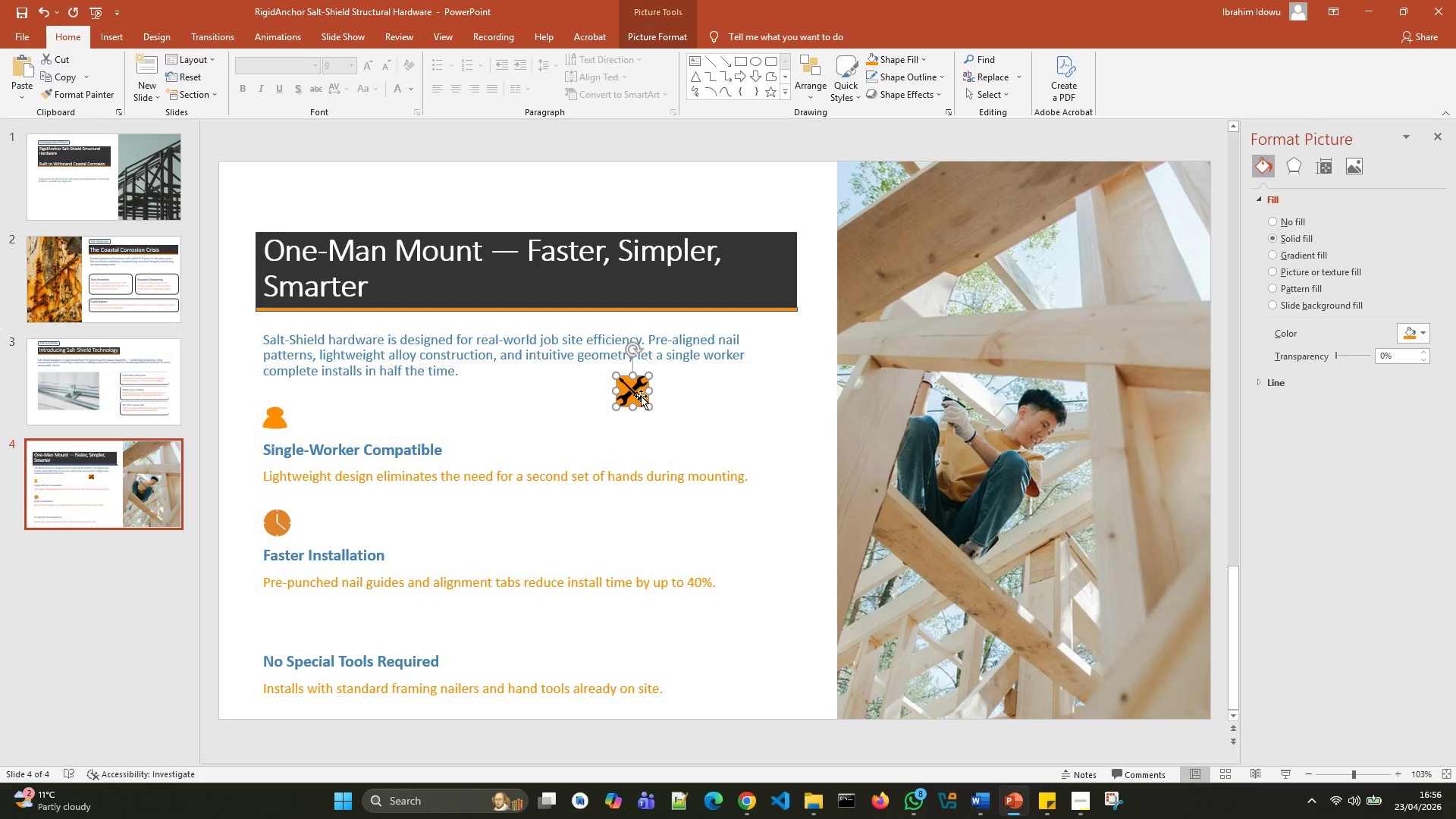 
left_click_drag(start_coordinate=[626, 391], to_coordinate=[275, 625])
 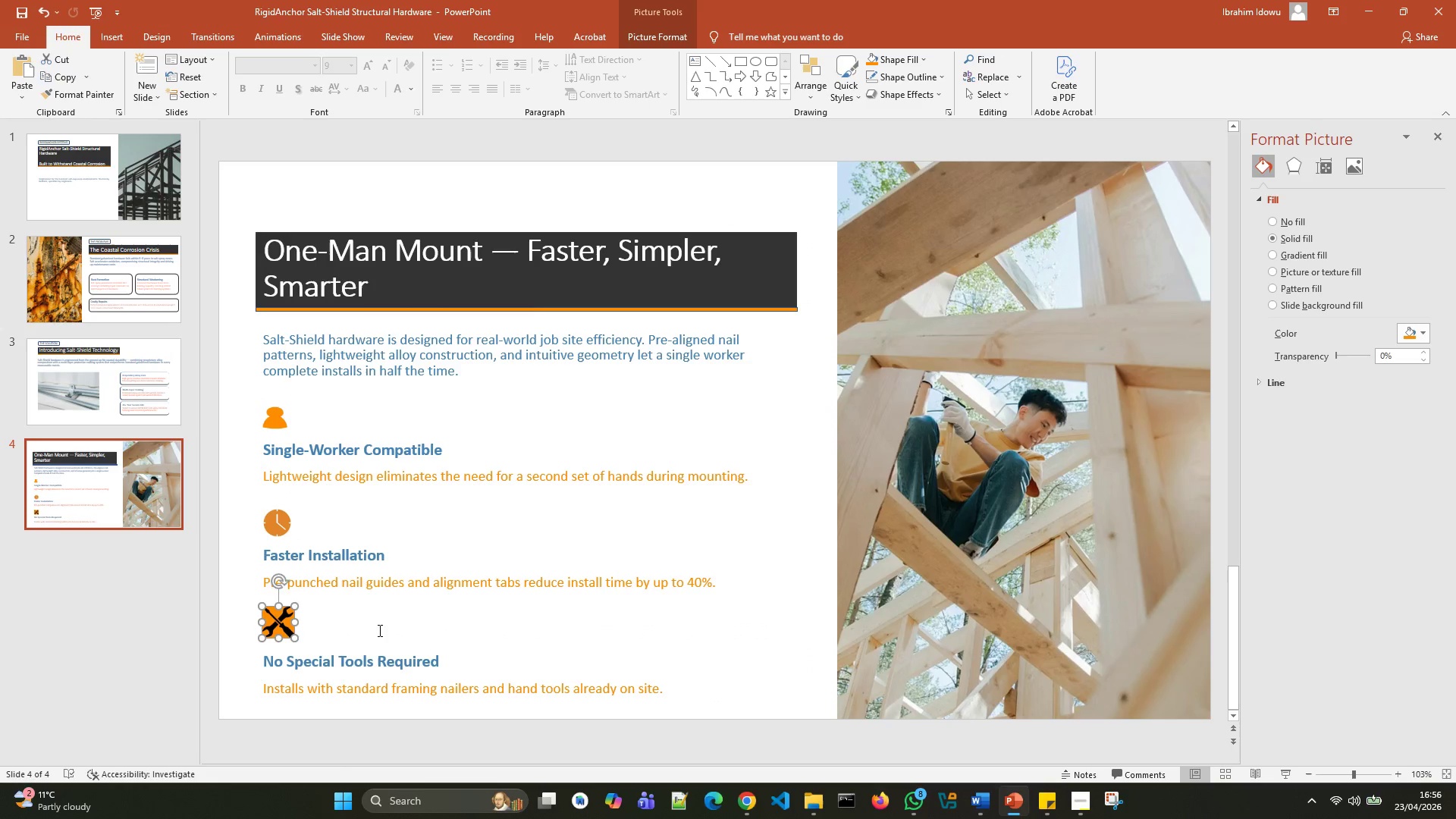 
left_click([378, 630])
 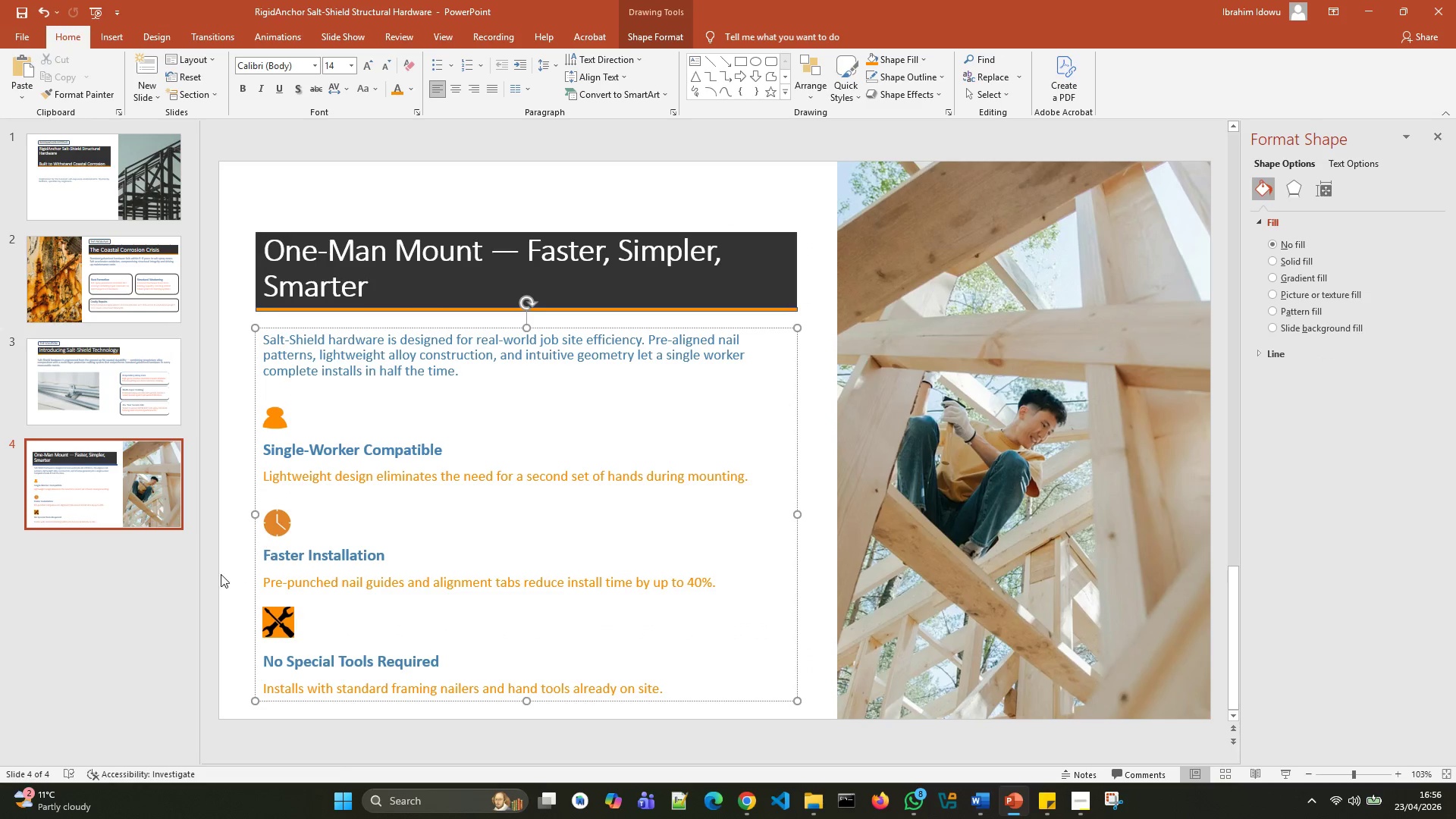 
left_click_drag(start_coordinate=[229, 574], to_coordinate=[264, 622])
 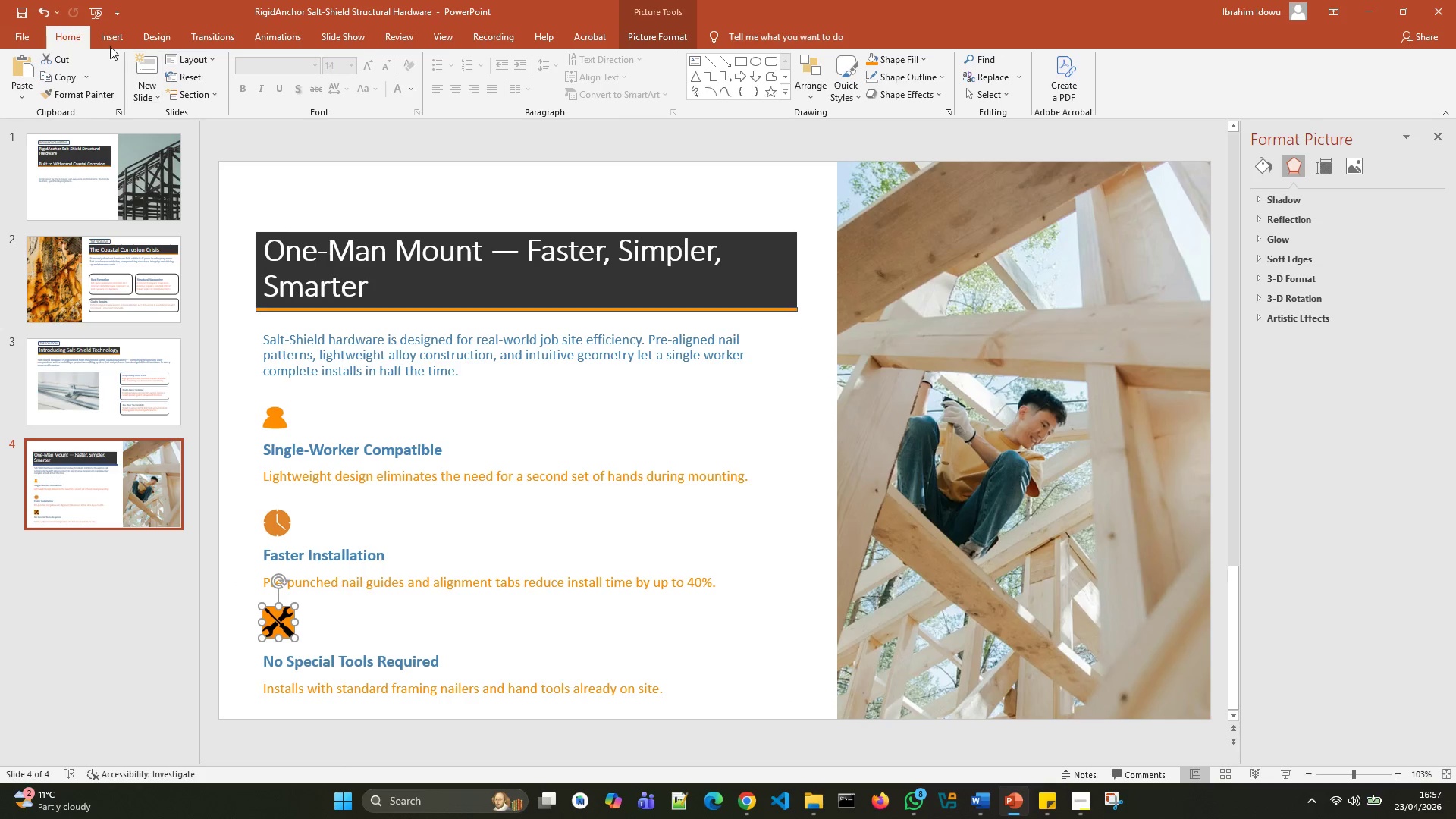 
left_click([109, 45])
 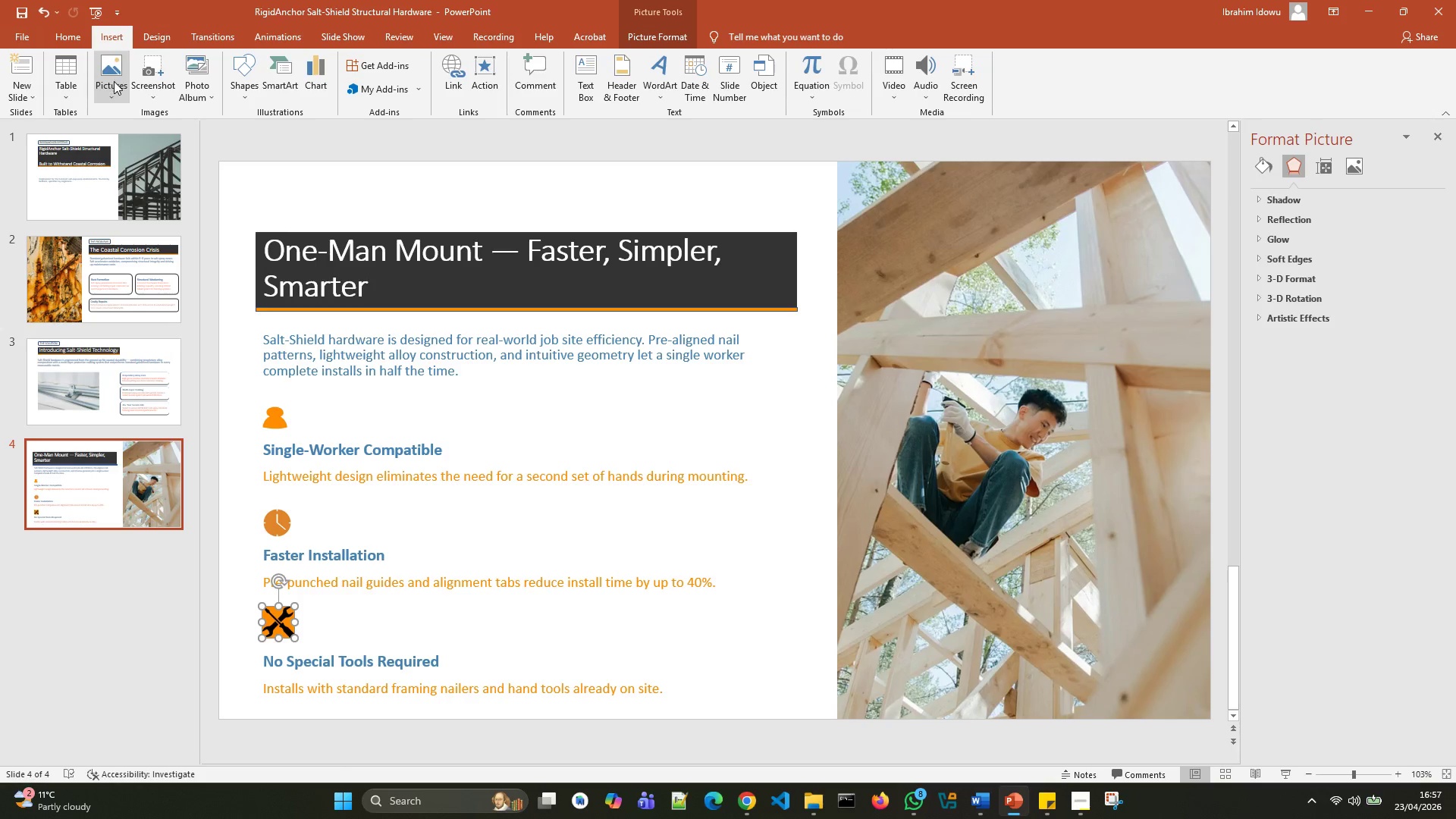 
left_click([114, 81])
 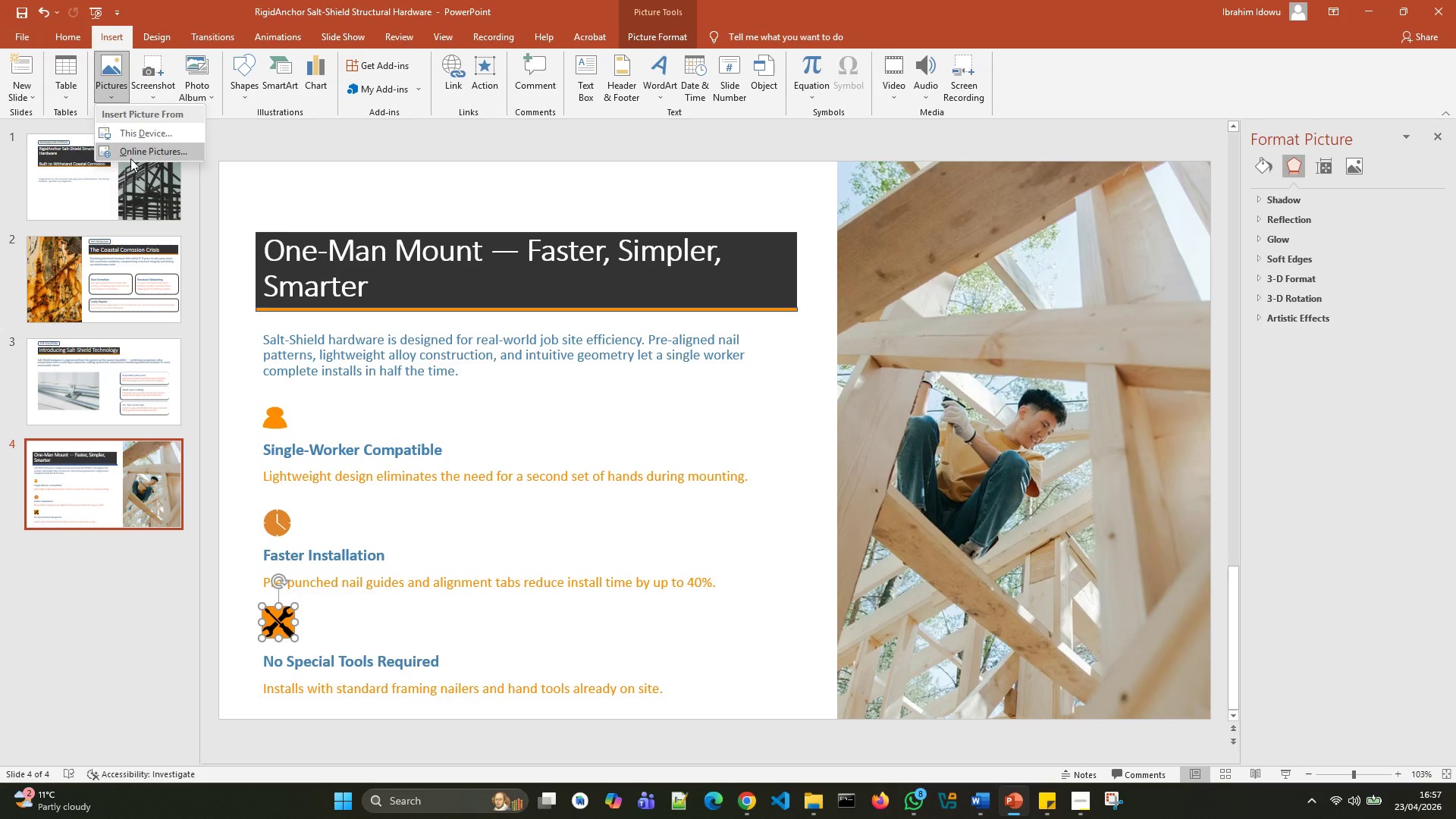 
left_click([130, 158])